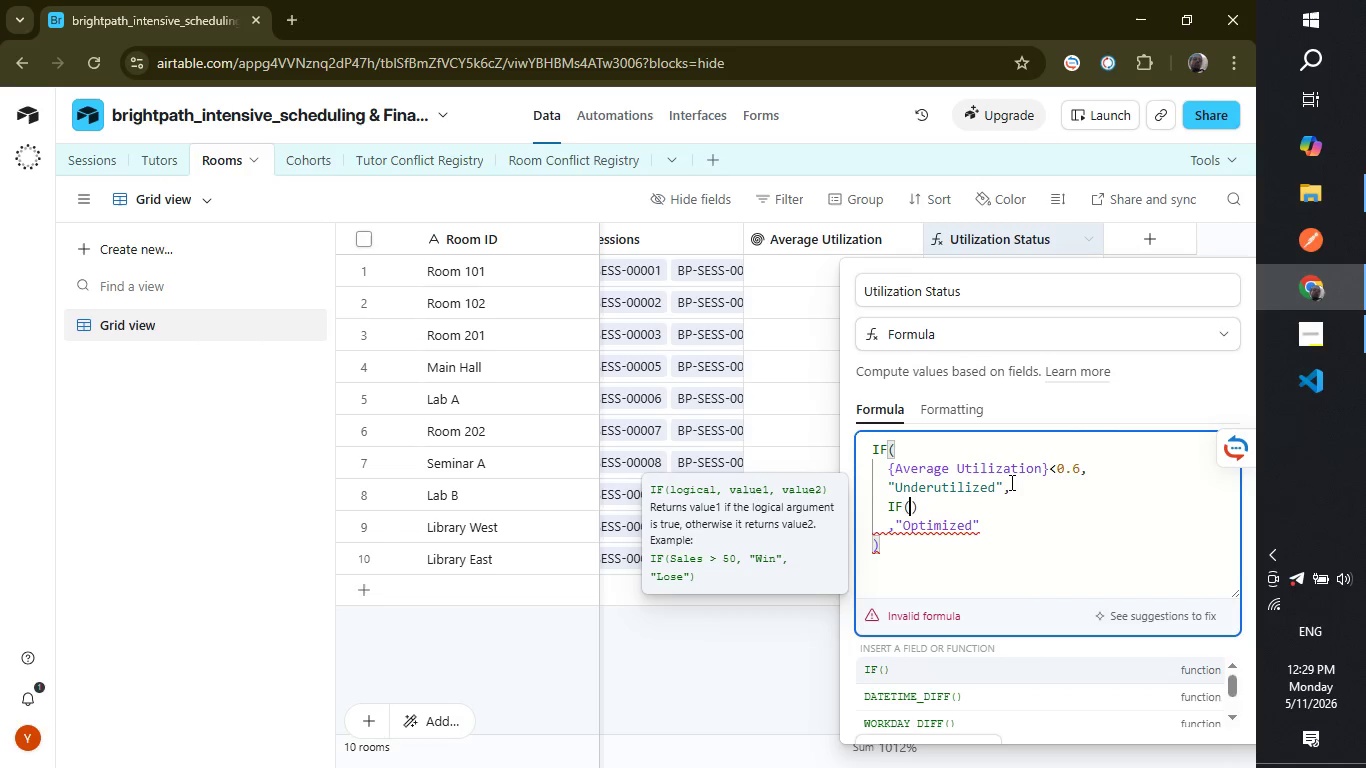 
key(Shift+9)
 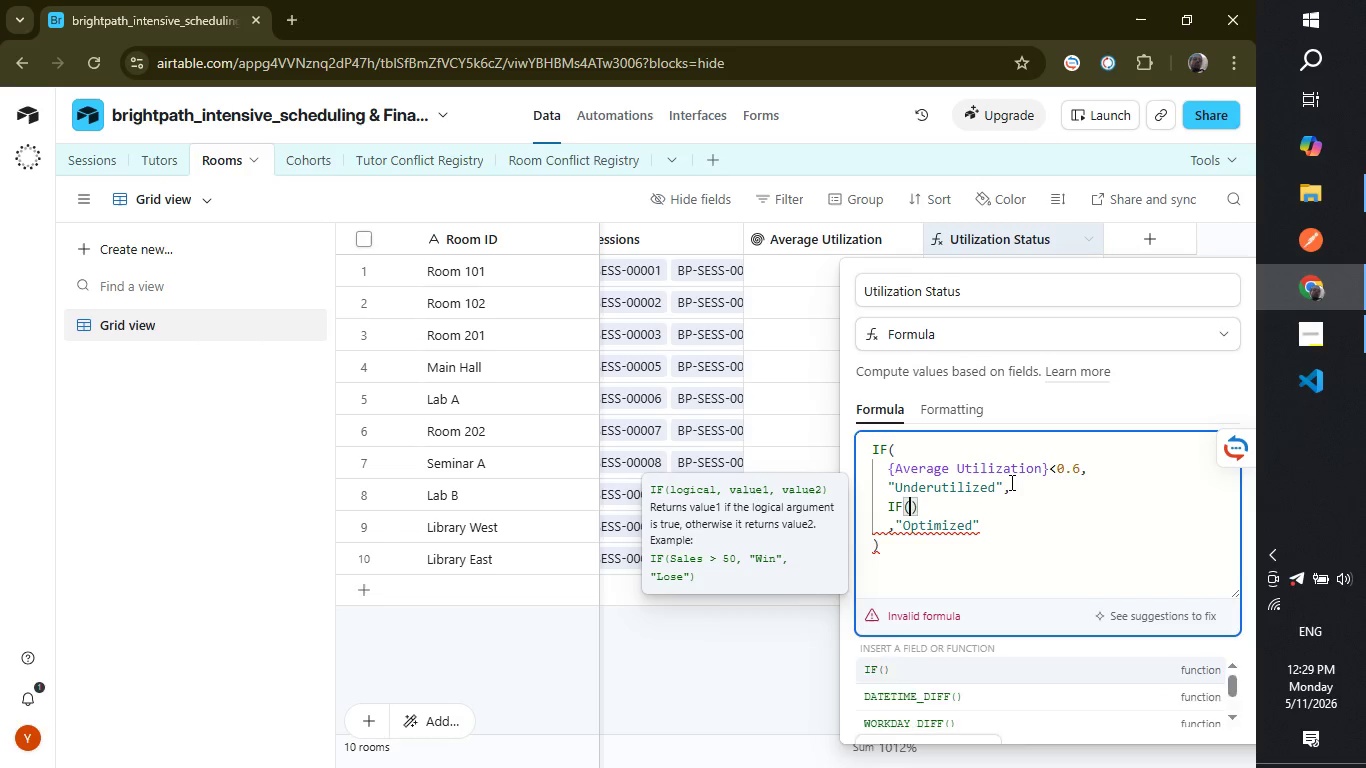 
key(Enter)
 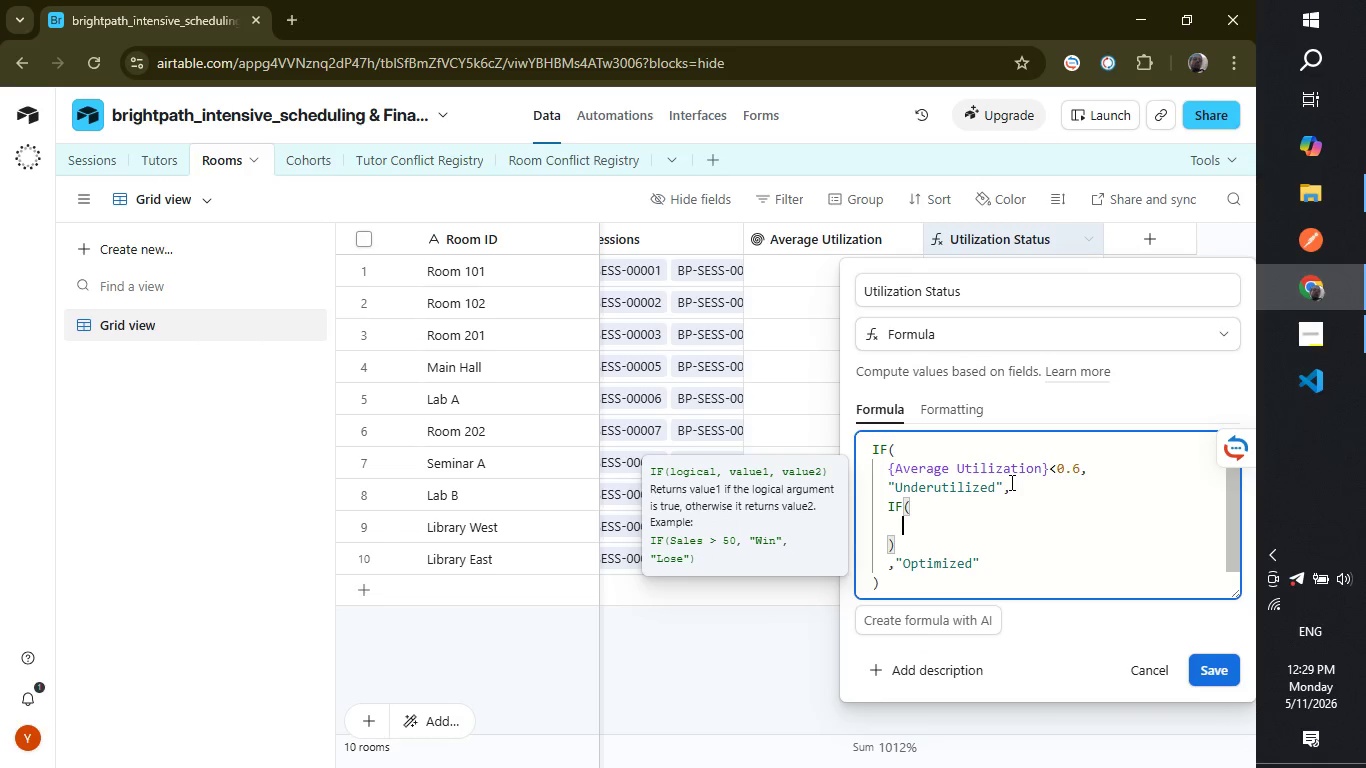 
type({avera)
 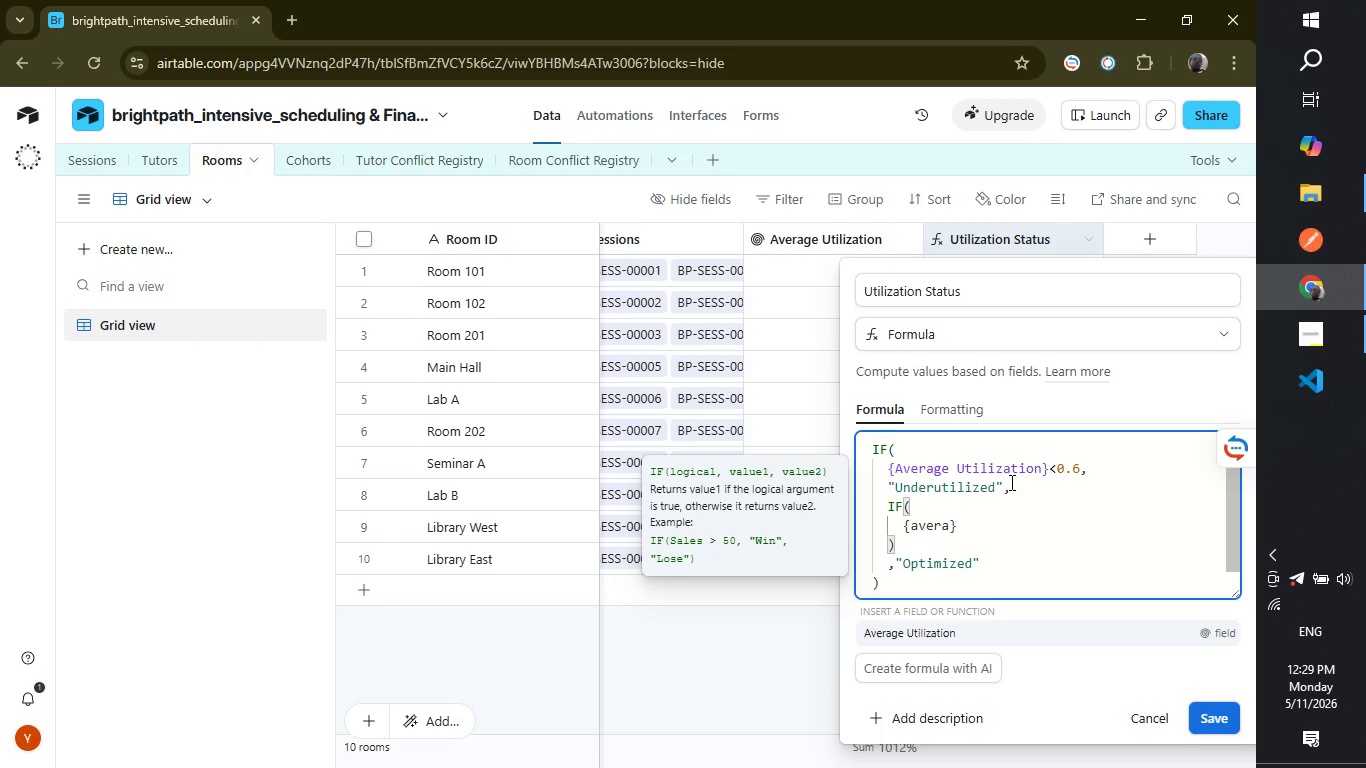 
key(Enter)
 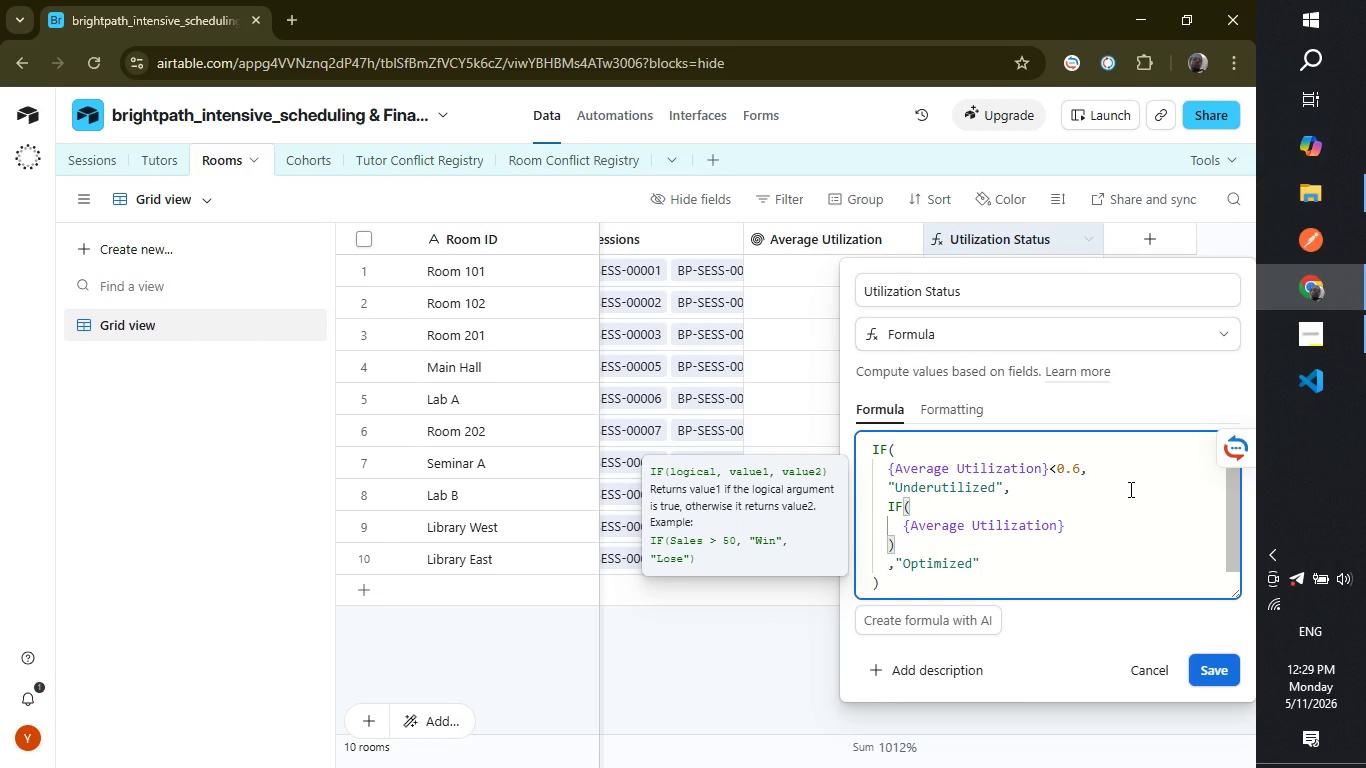 
type(>1,"Over Capacity)
 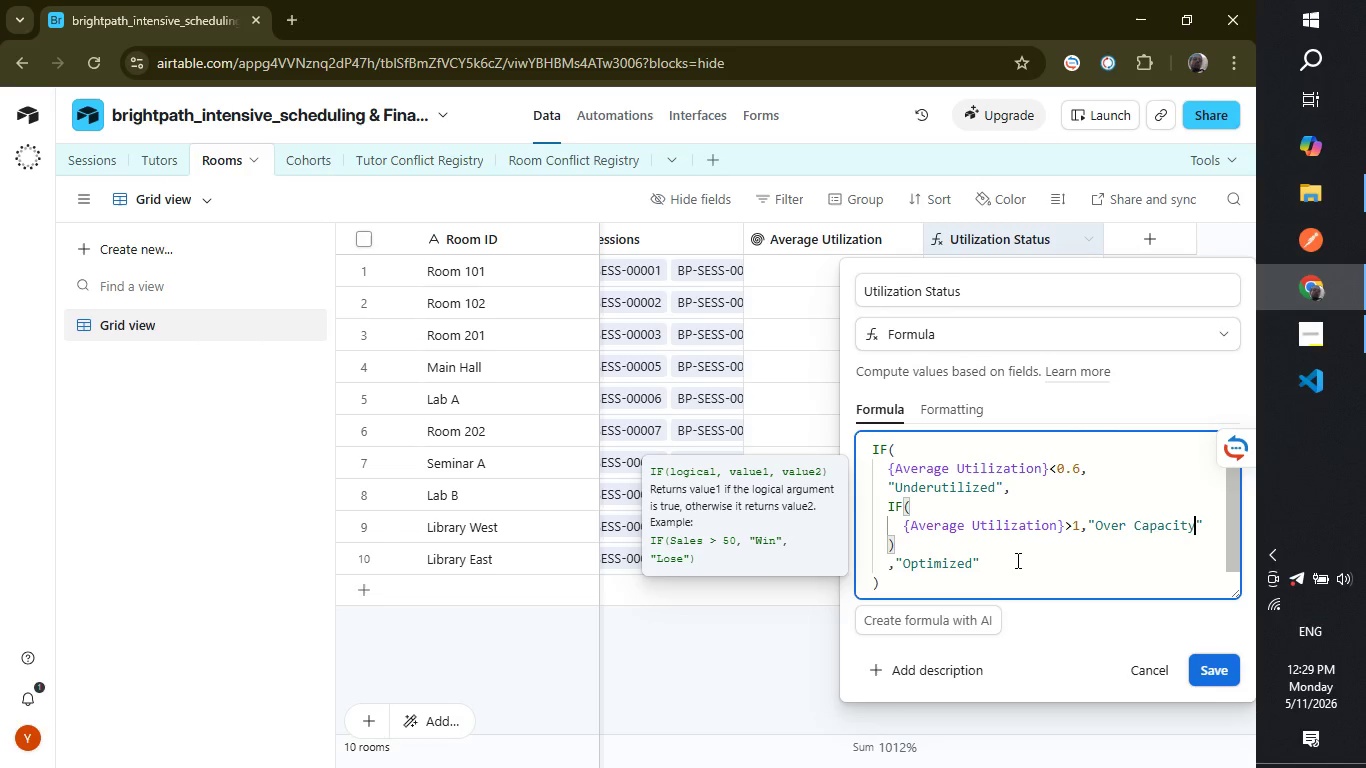 
left_click([1016, 557])
 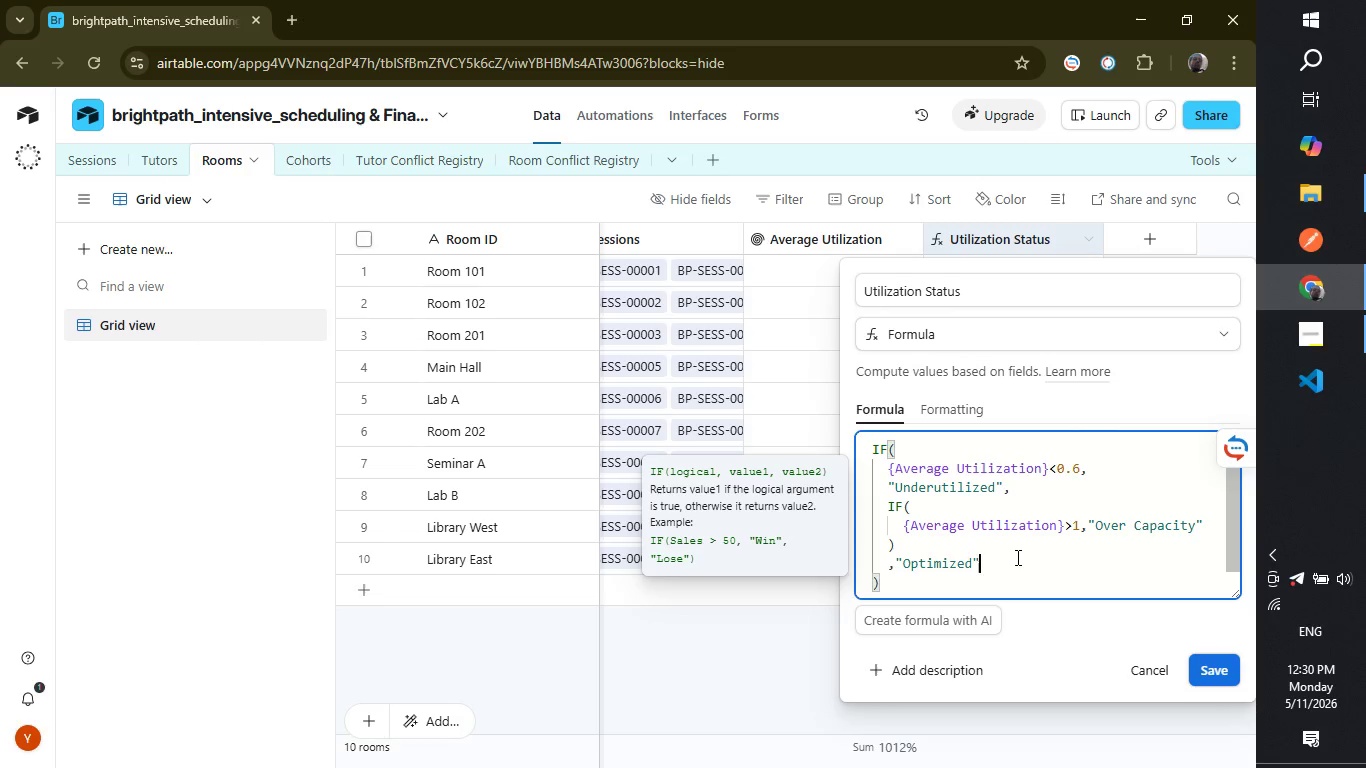 
hold_key(key=Backspace, duration=0.7)
 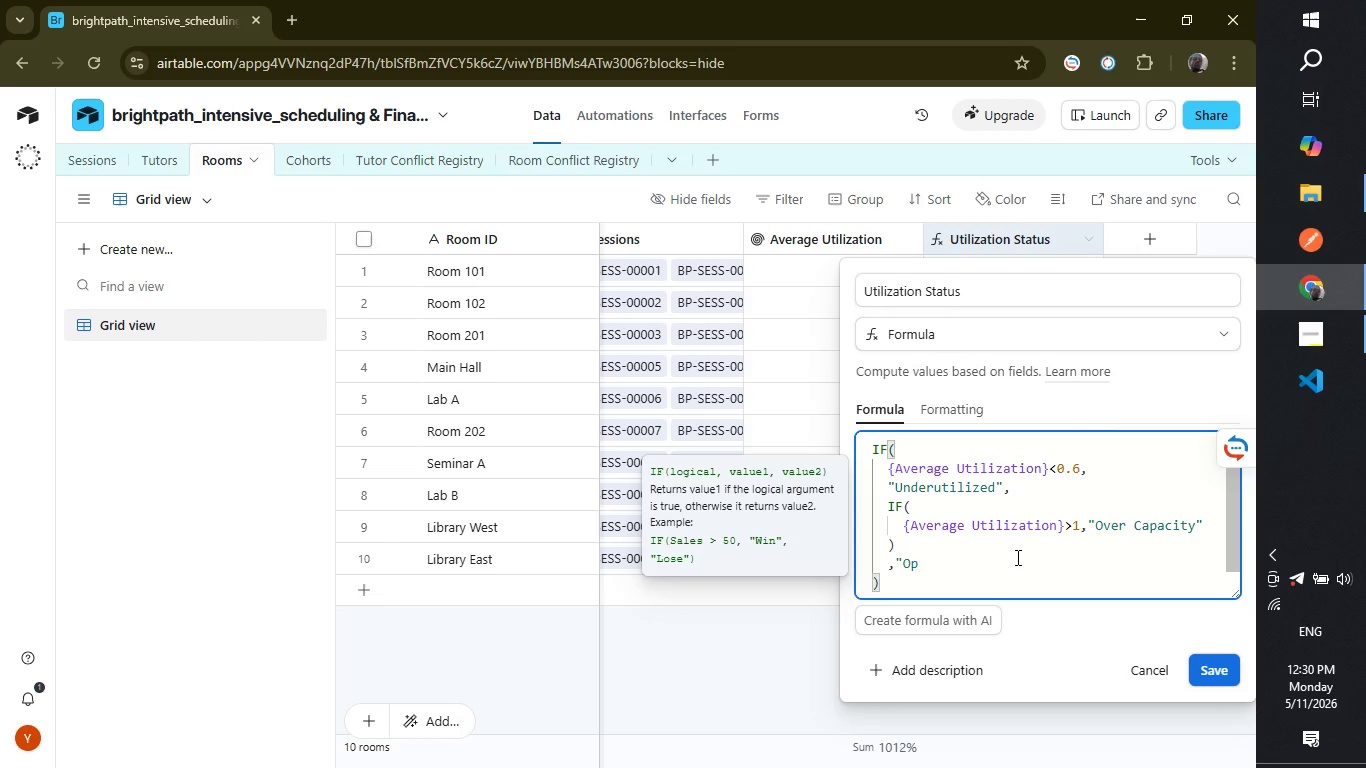 
key(Backspace)
 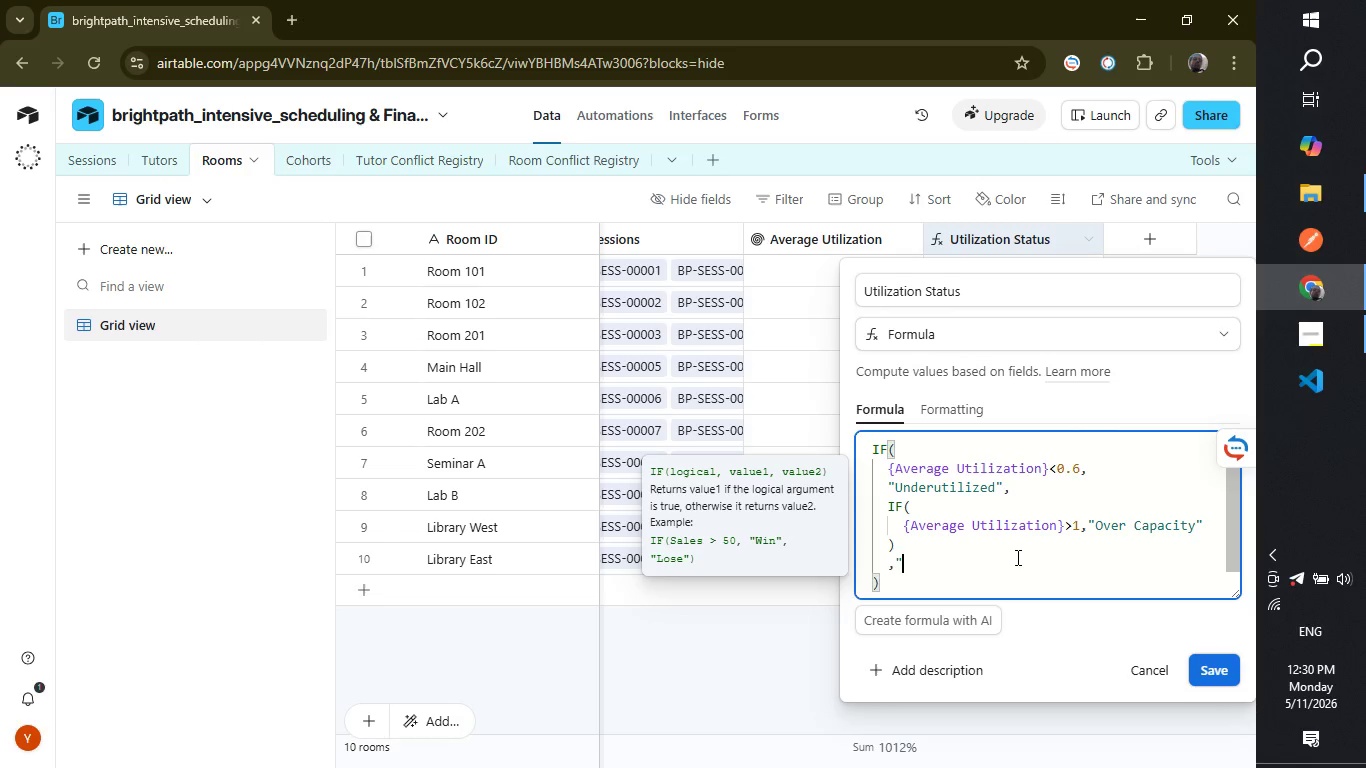 
key(Backspace)
 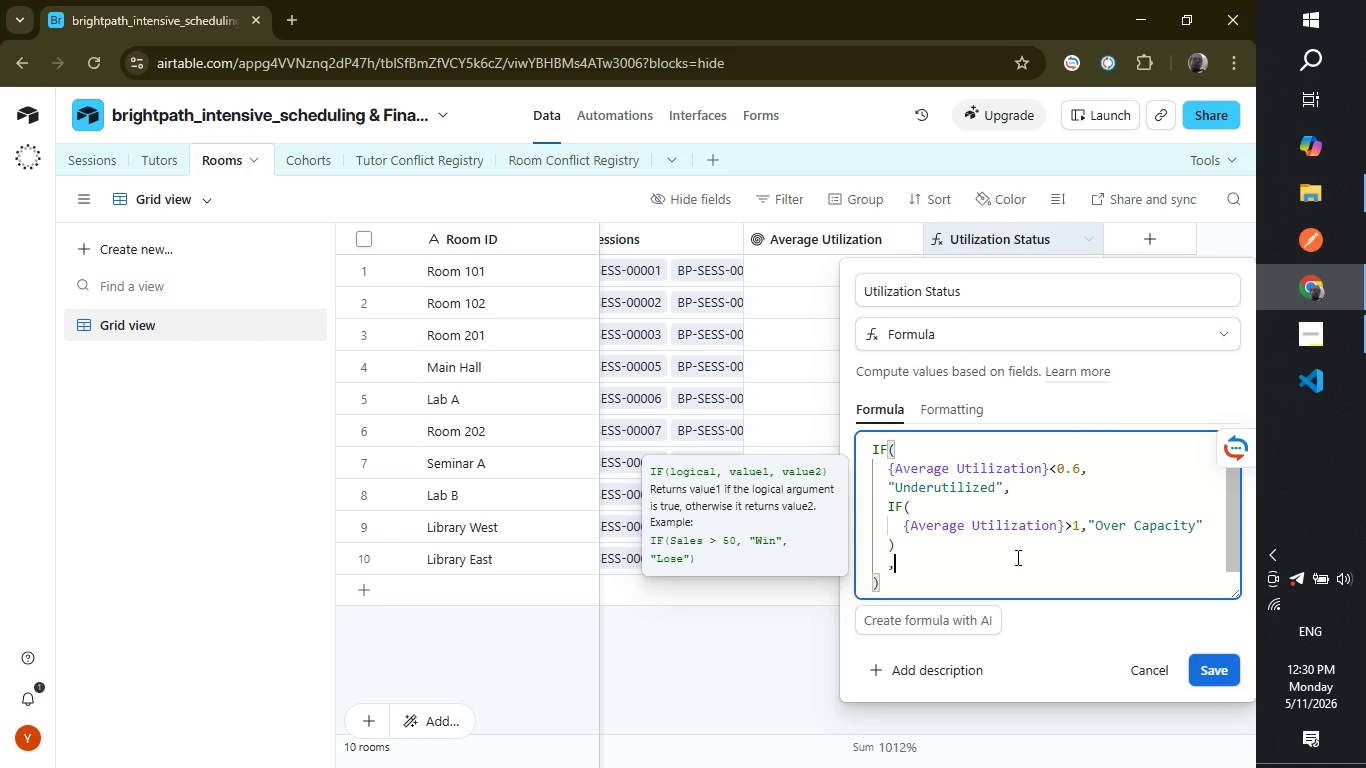 
key(Backspace)
 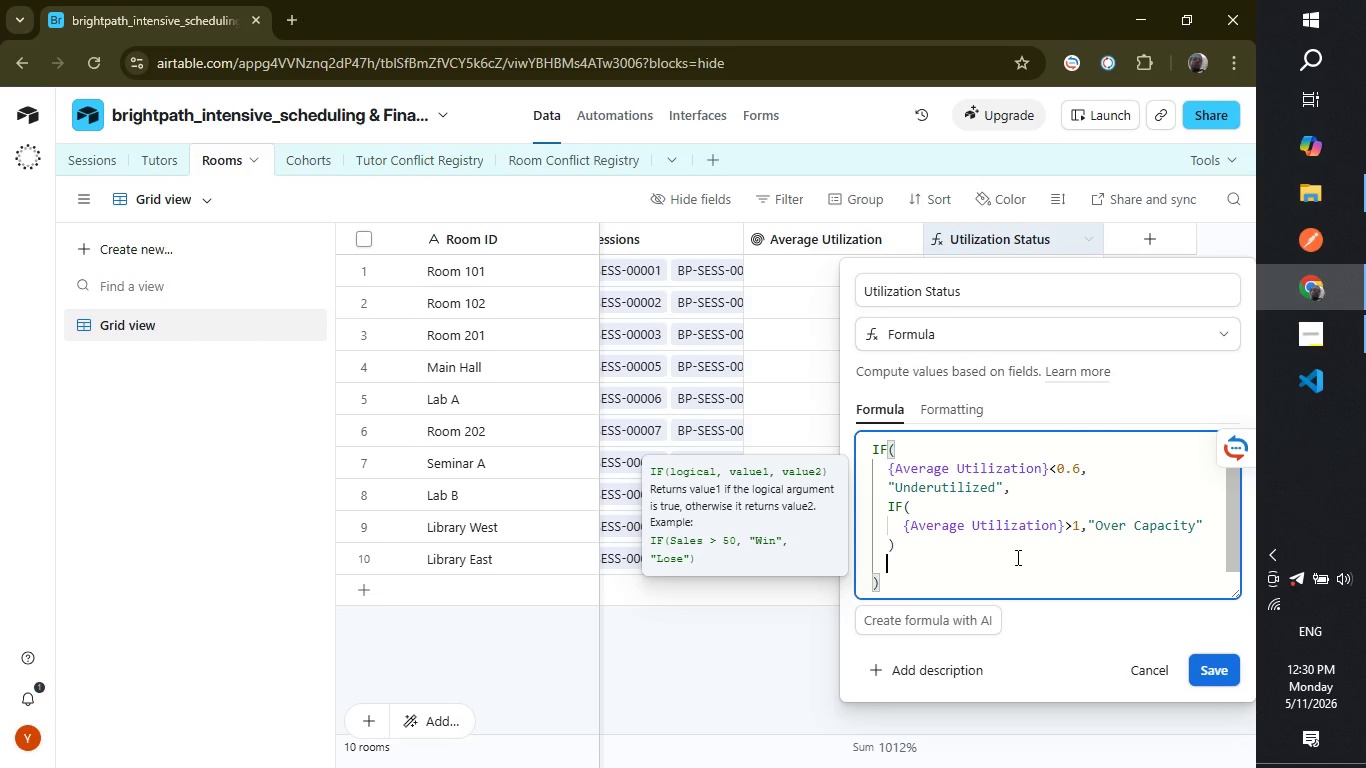 
key(Backspace)
 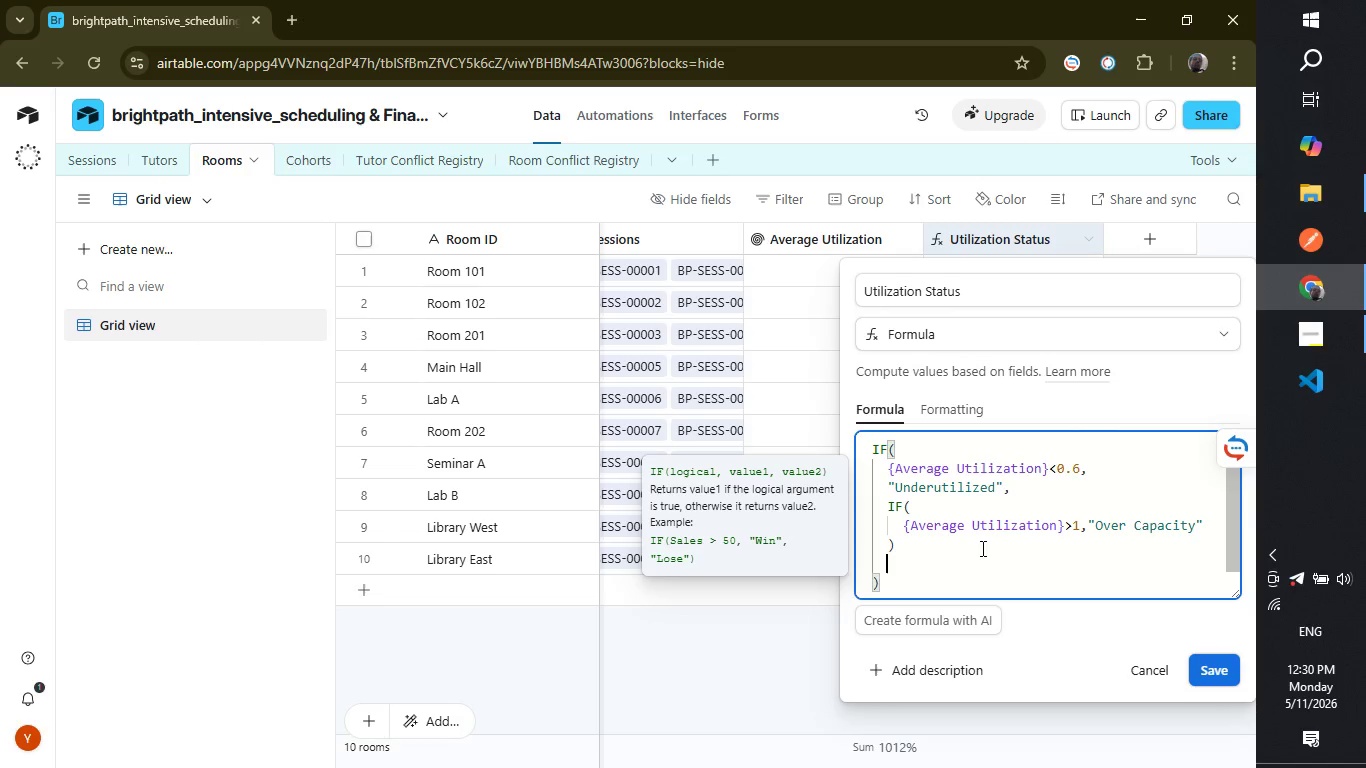 
left_click([952, 545])
 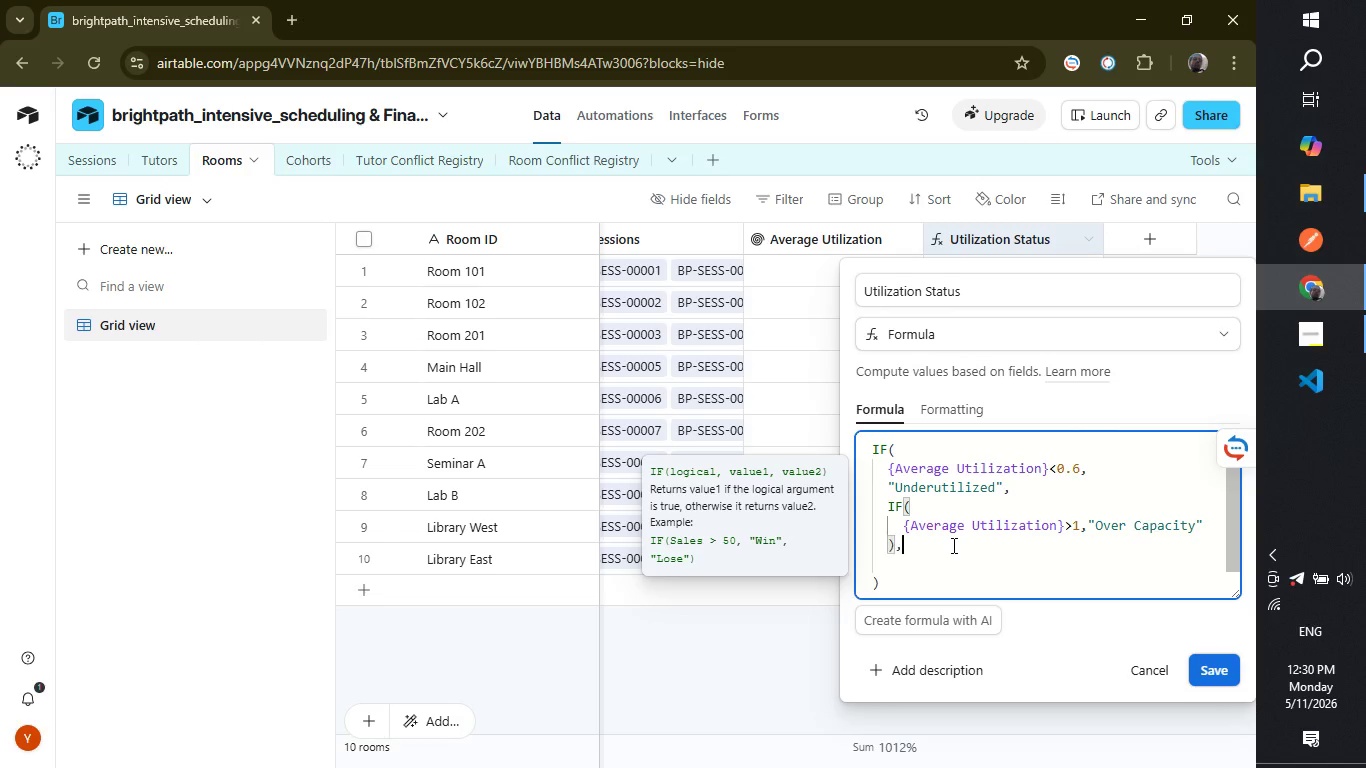 
key(Comma)
 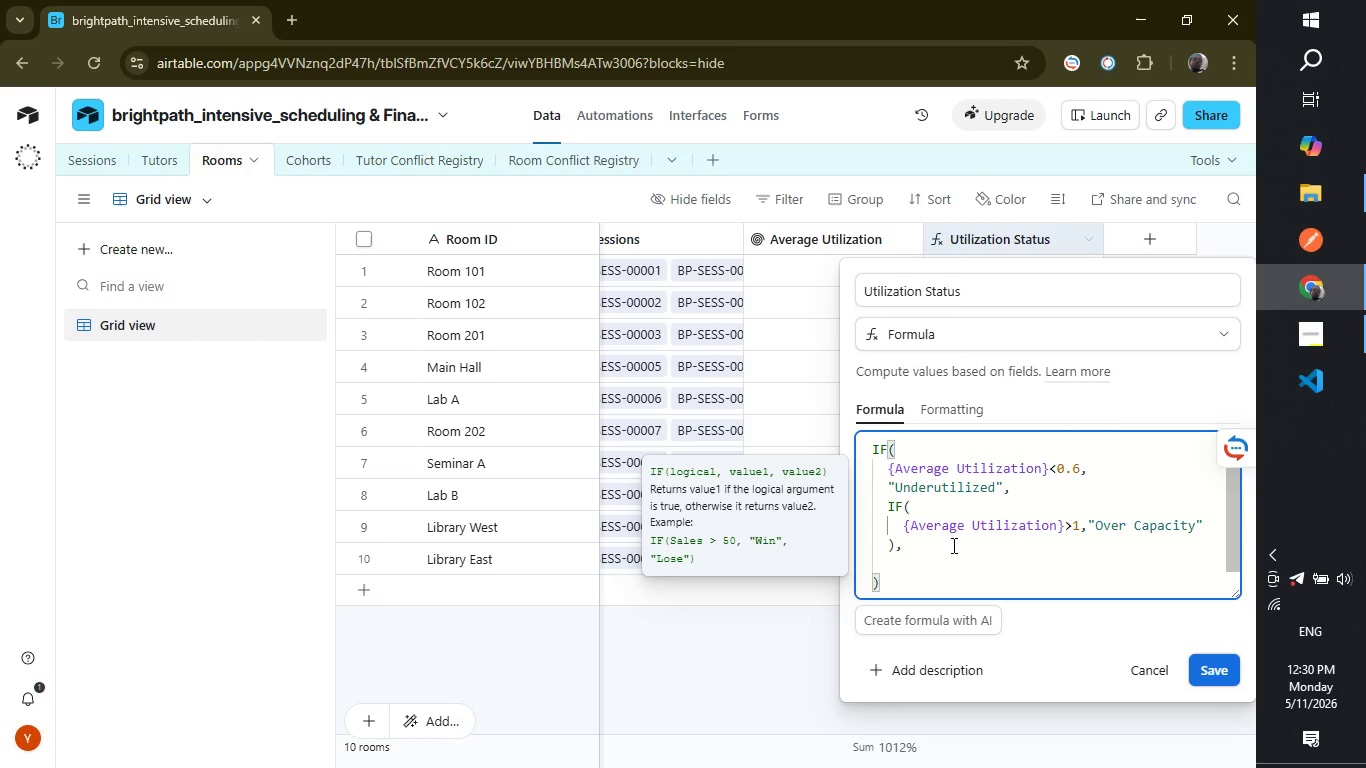 
key(Shift+ShiftLeft)
 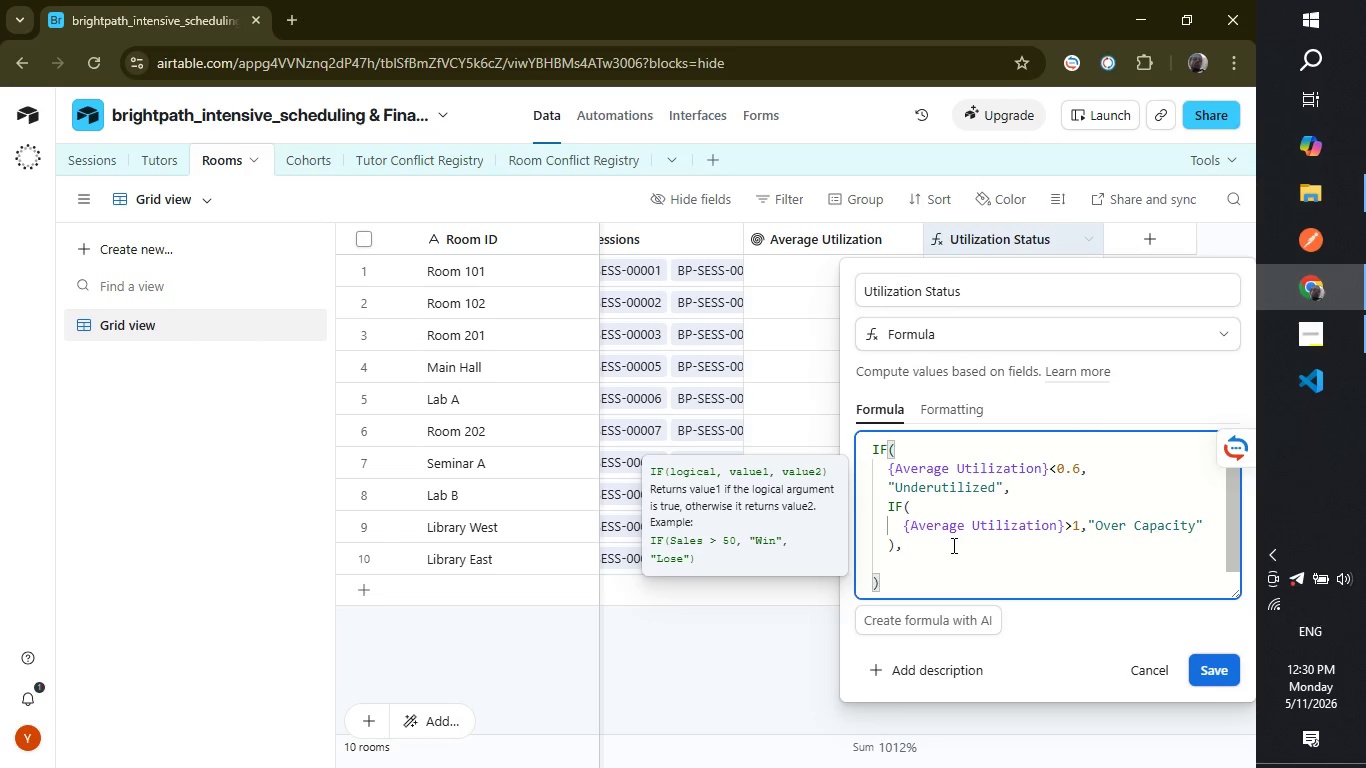 
key(Backspace)
 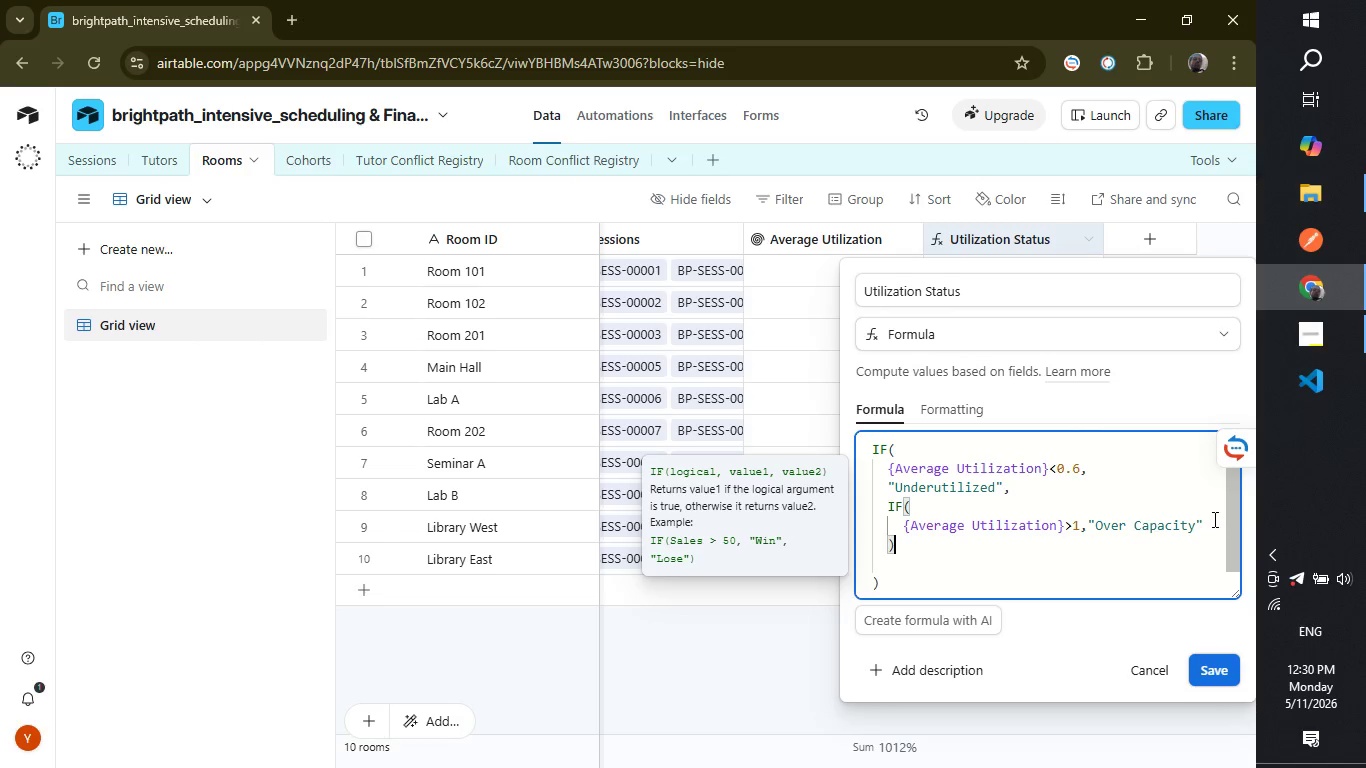 
left_click([1213, 519])
 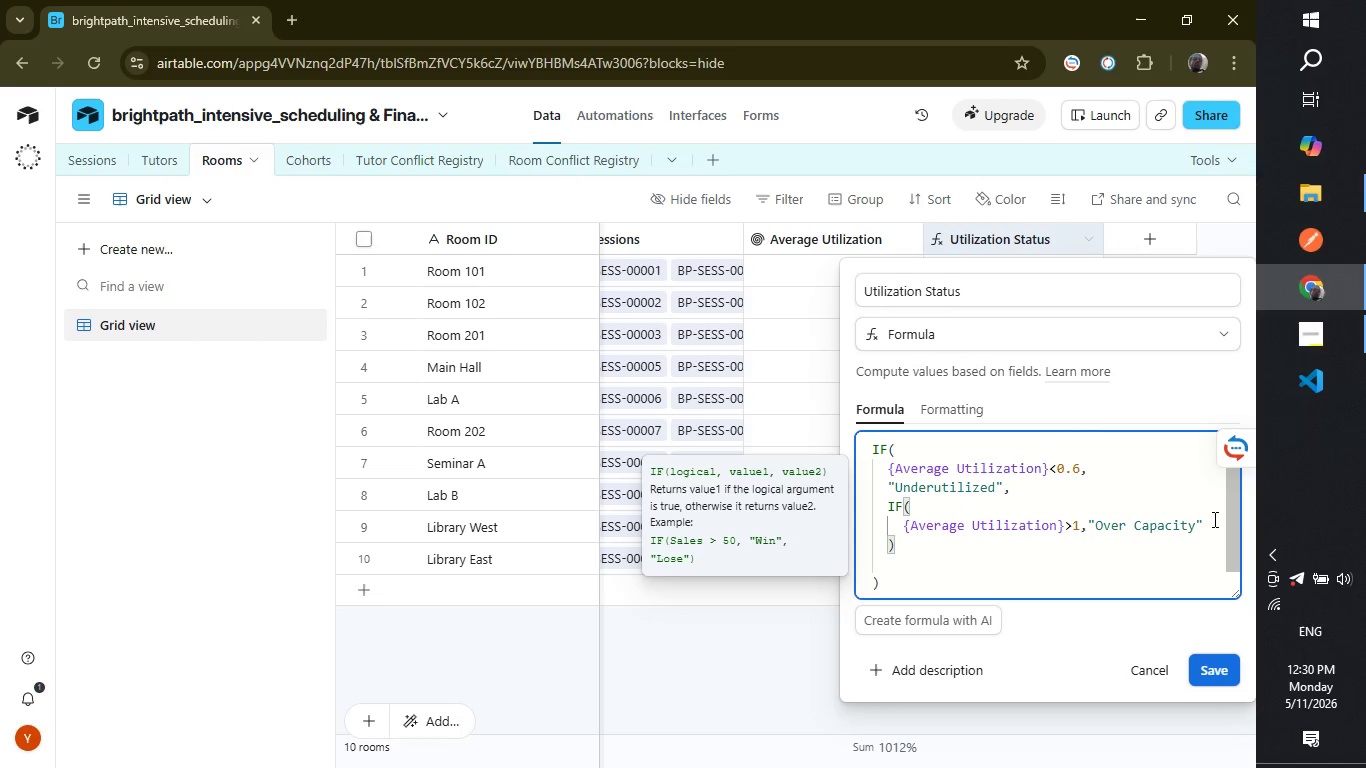 
type(,"Optimized)
 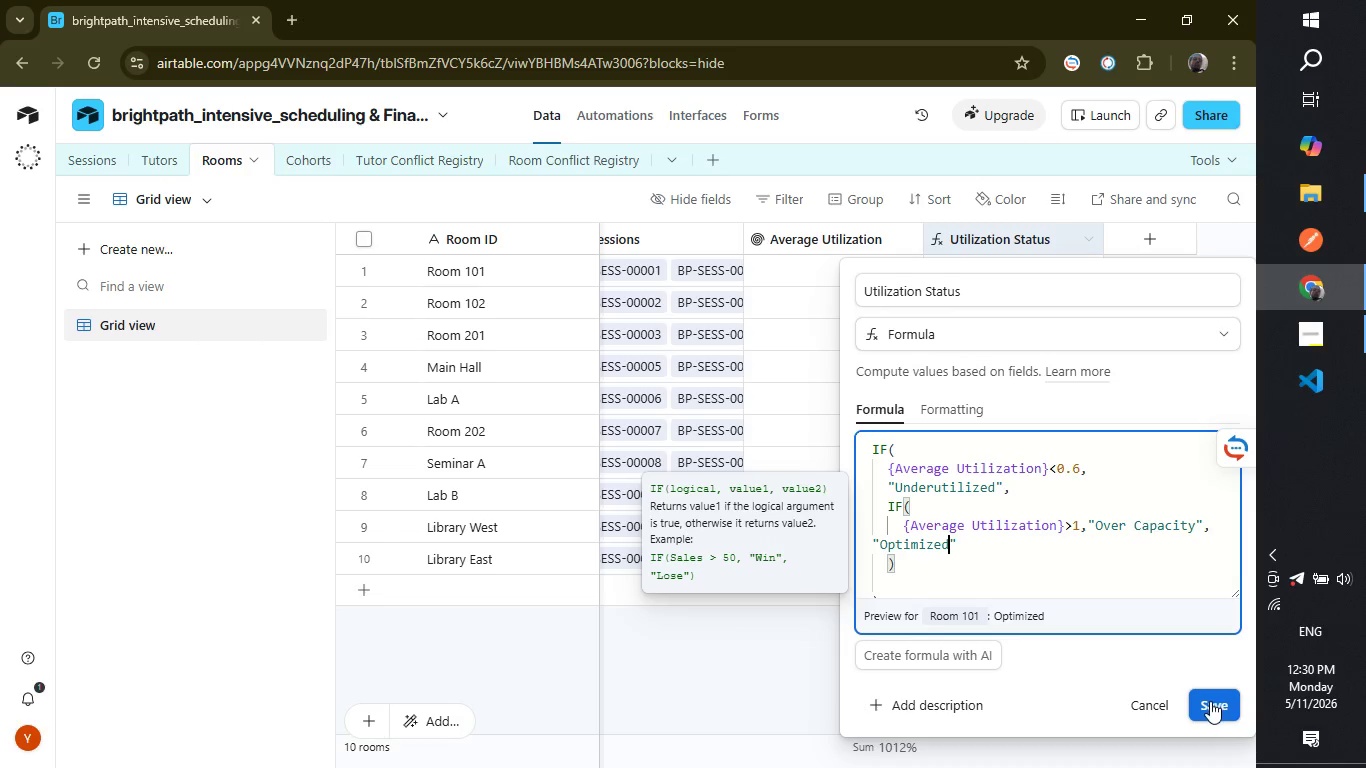 
left_click([1210, 701])
 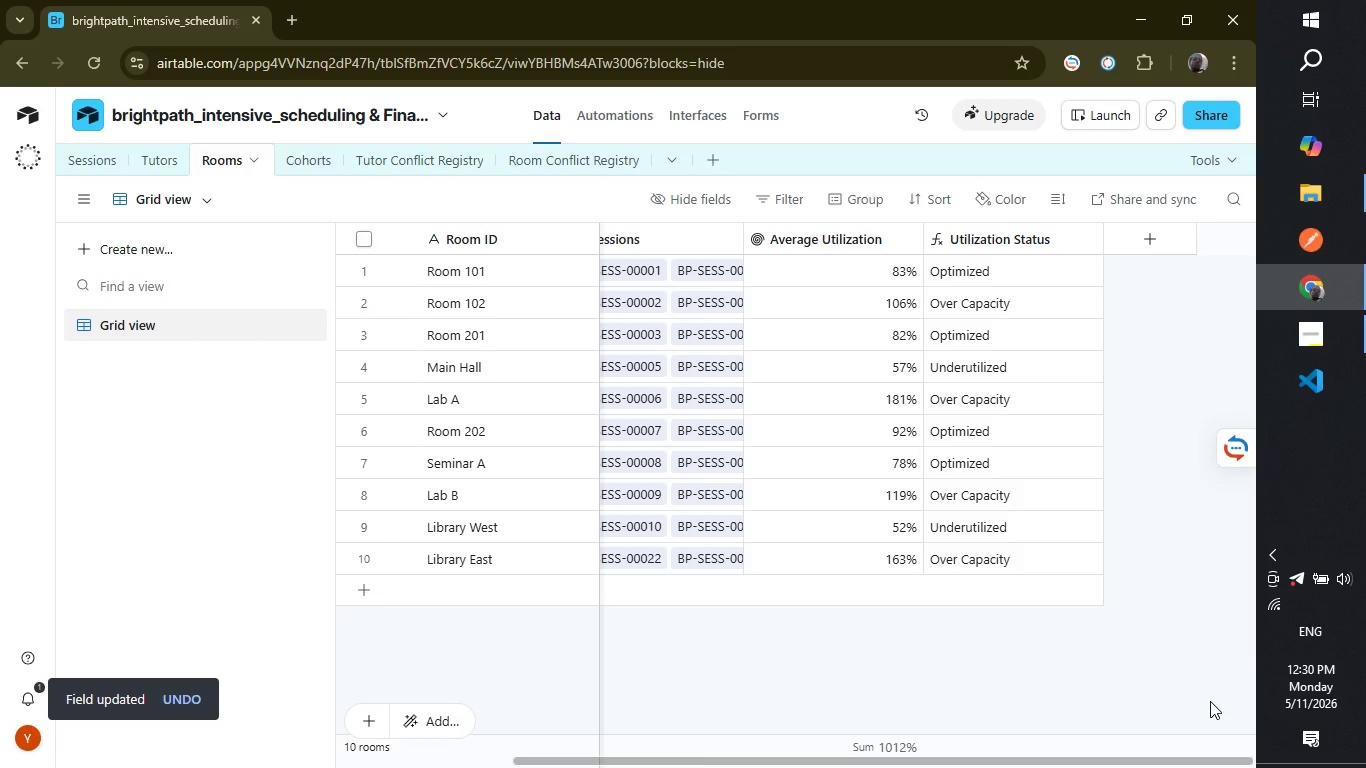 
wait(11.62)
 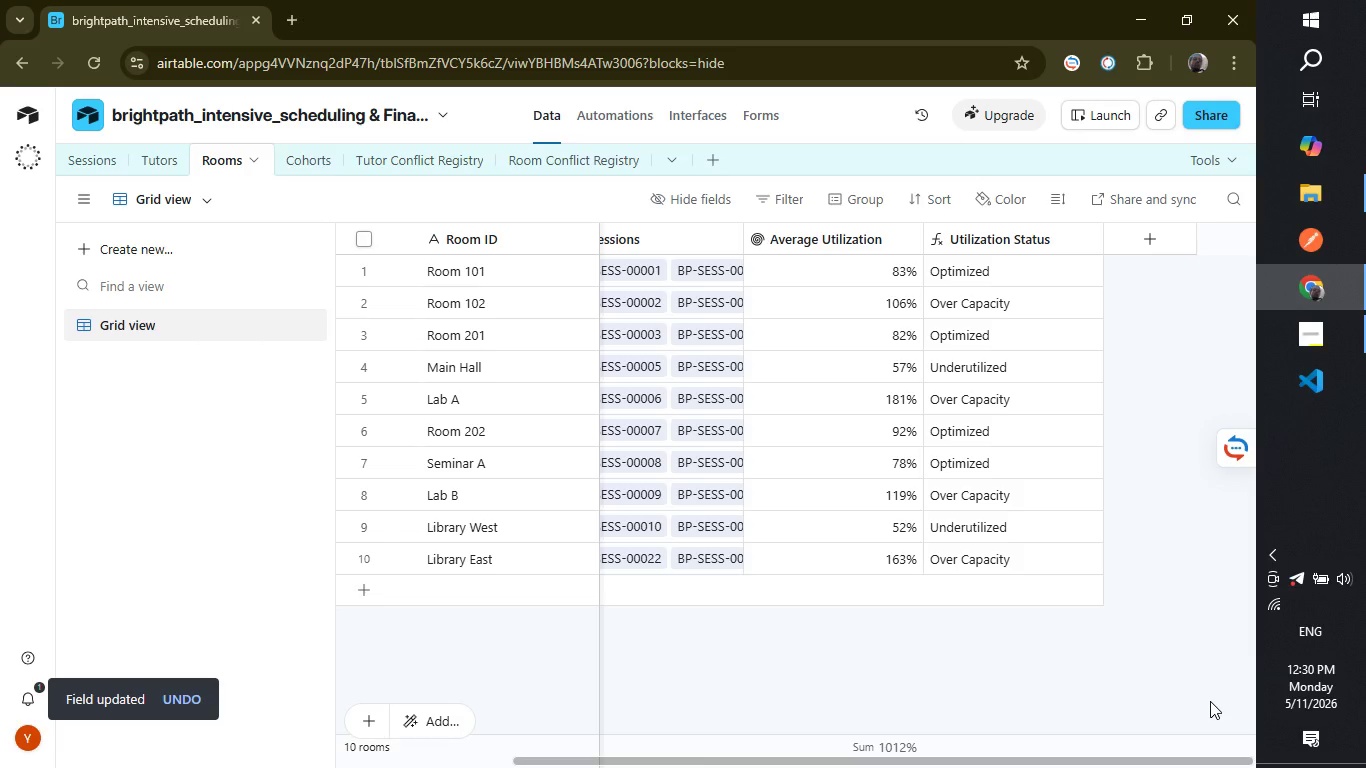 
left_click([72, 160])
 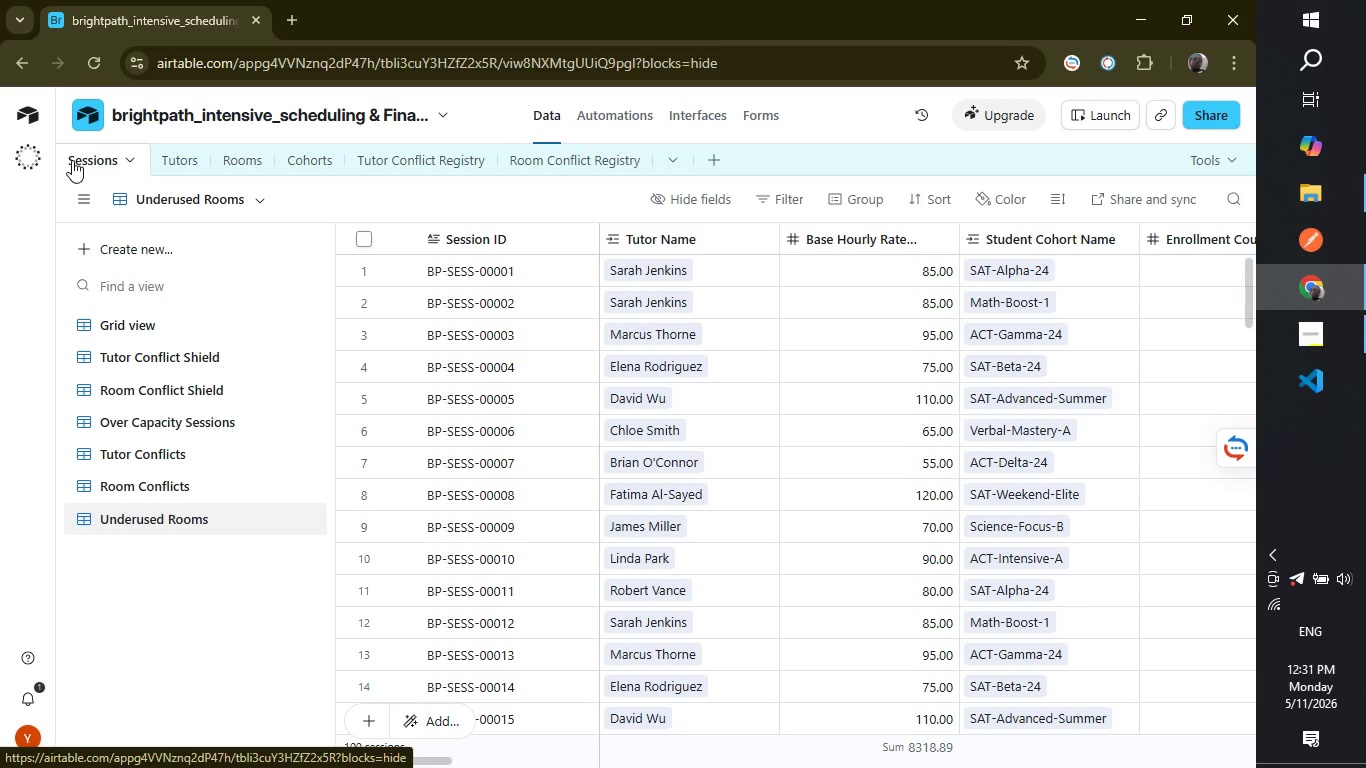 
wait(83.58)
 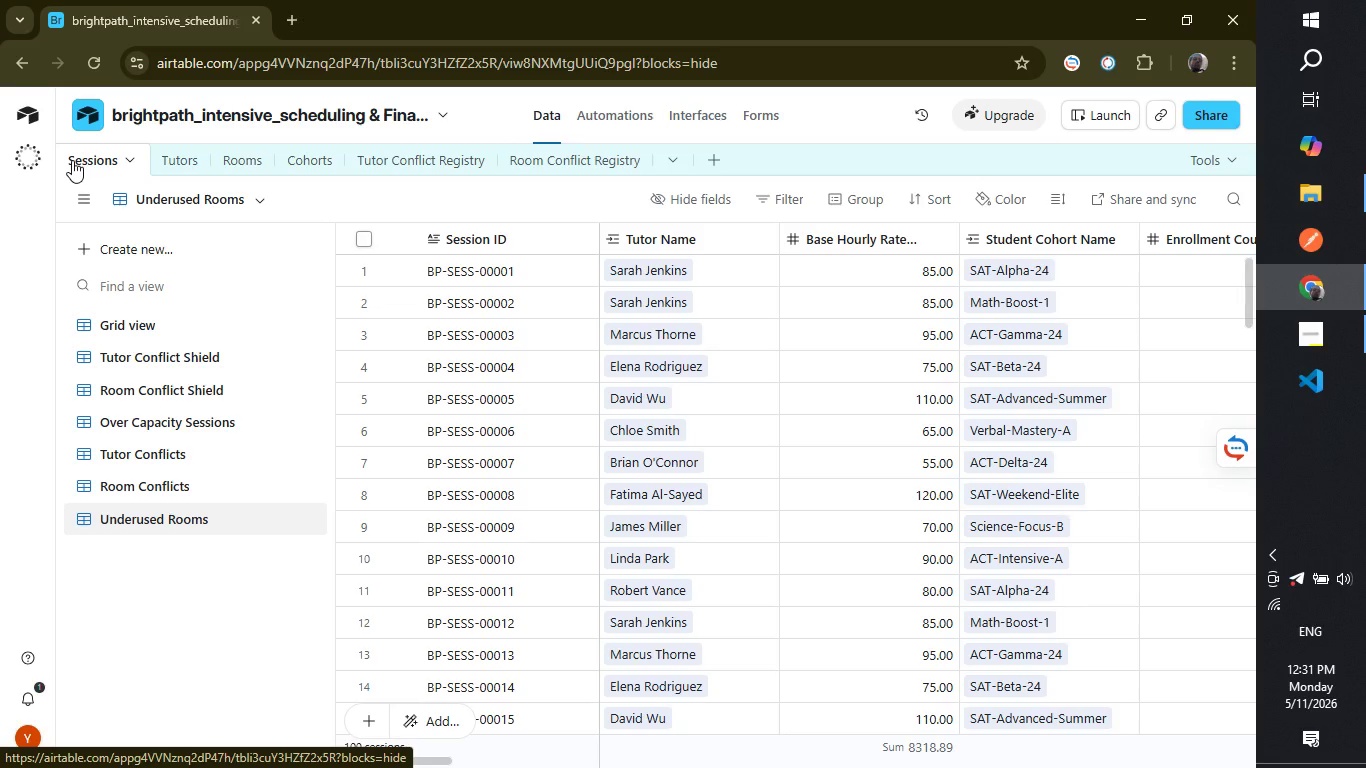 
left_click([364, 640])
 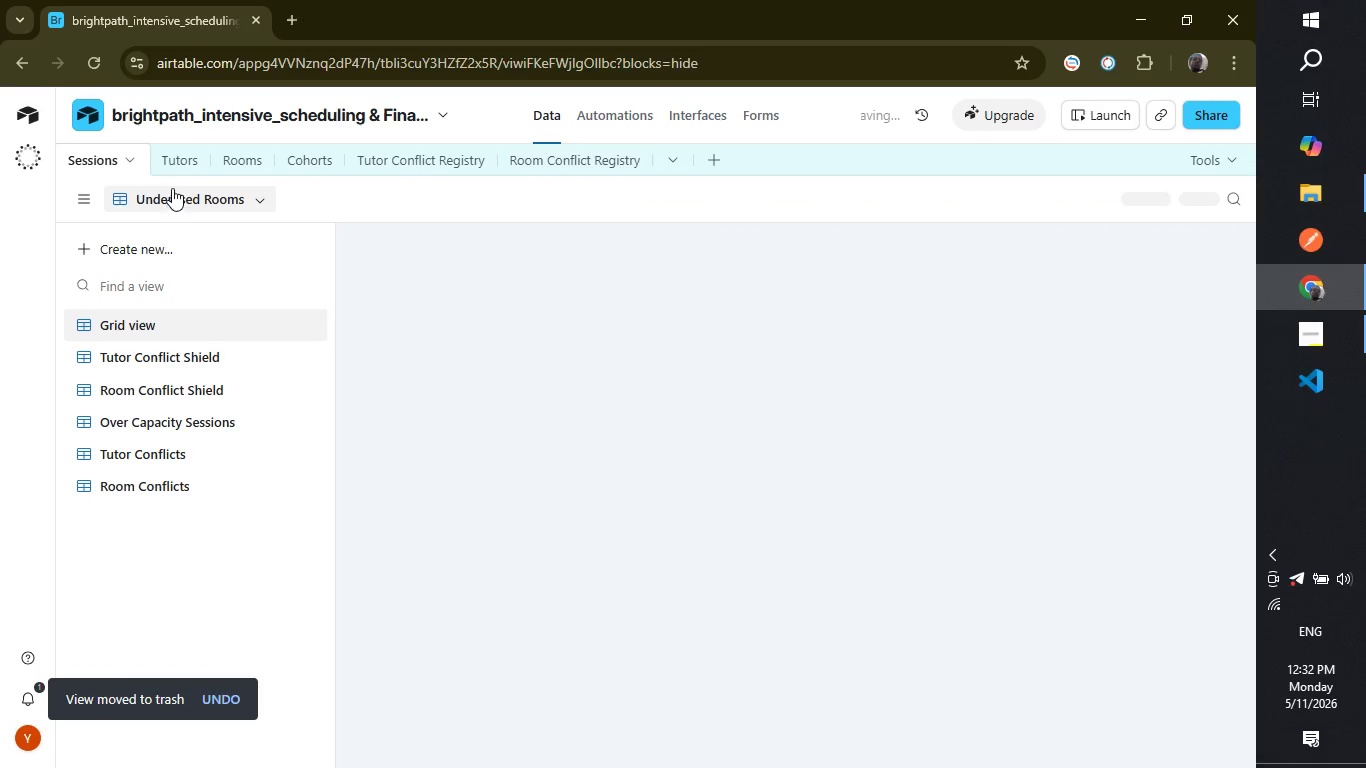 
left_click([245, 149])
 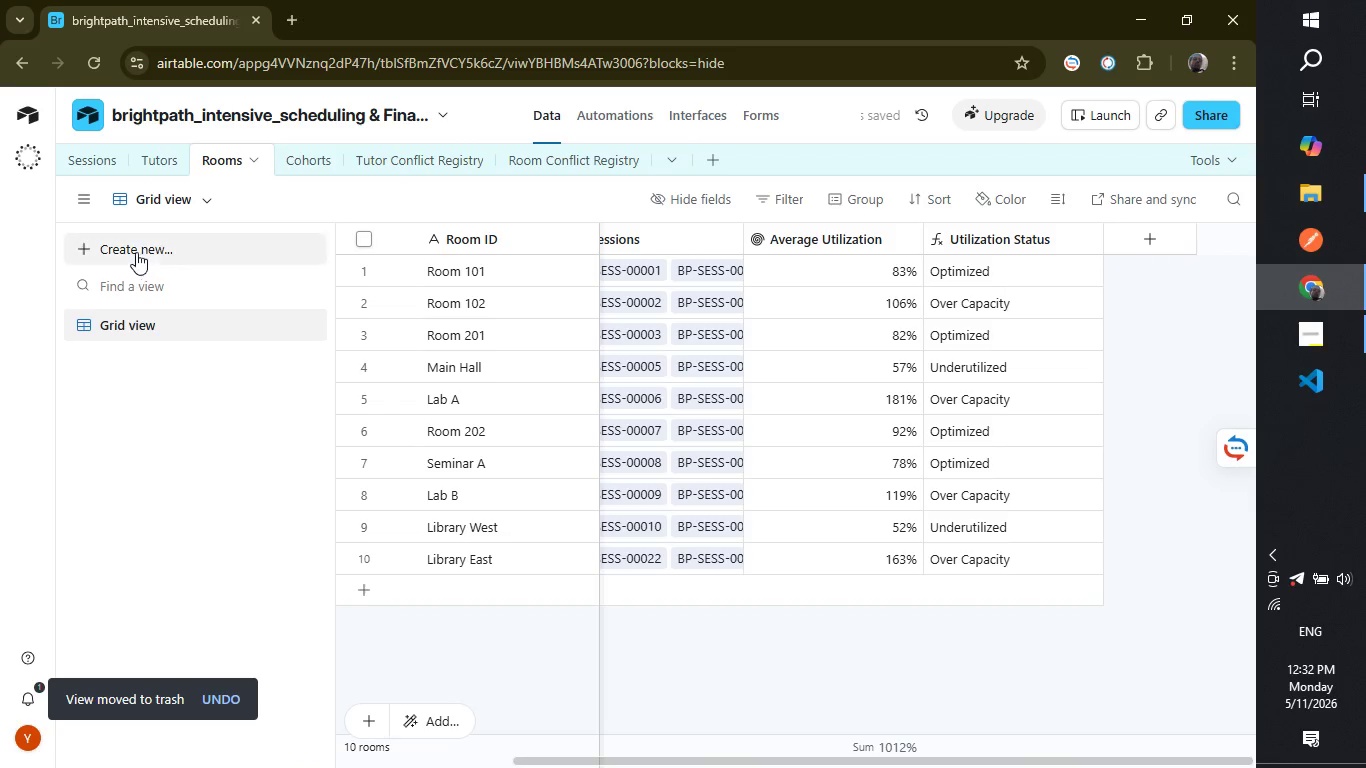 
left_click([116, 245])
 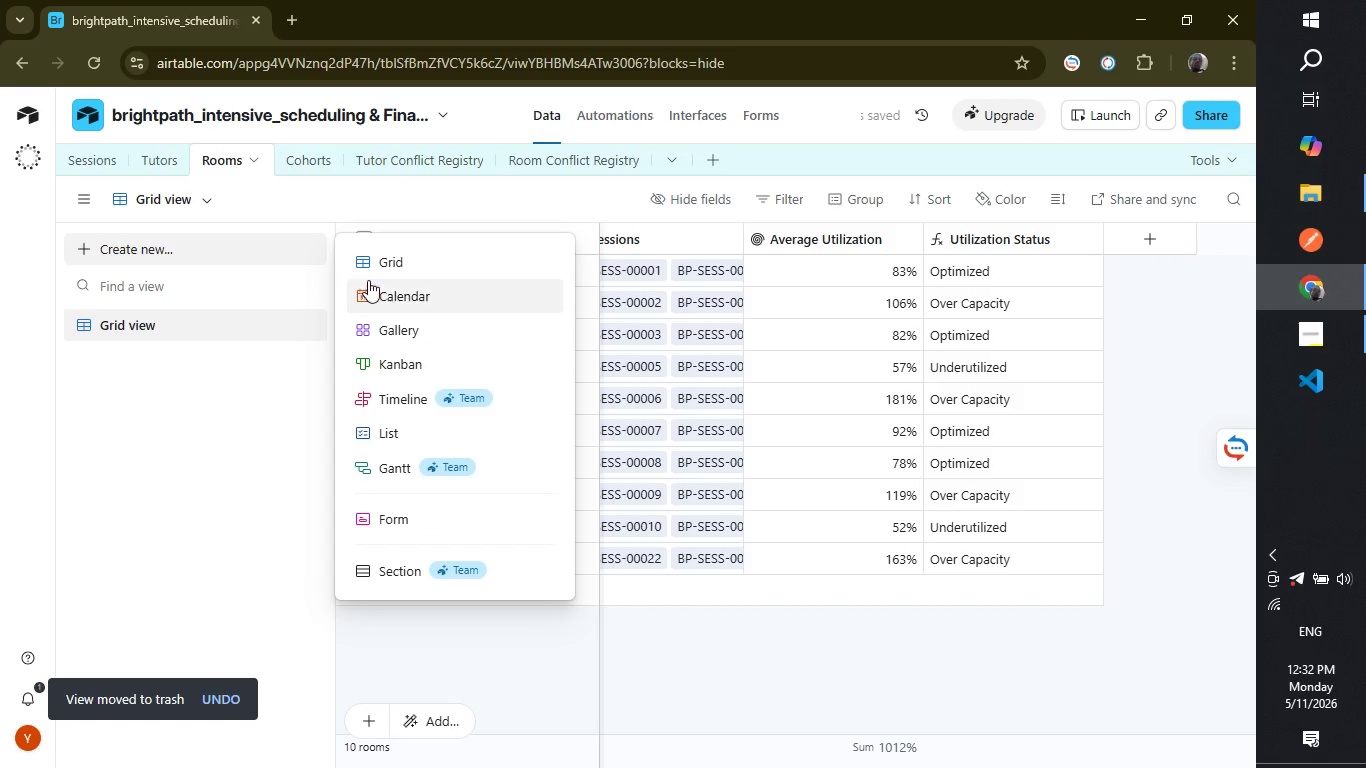 
left_click([376, 273])
 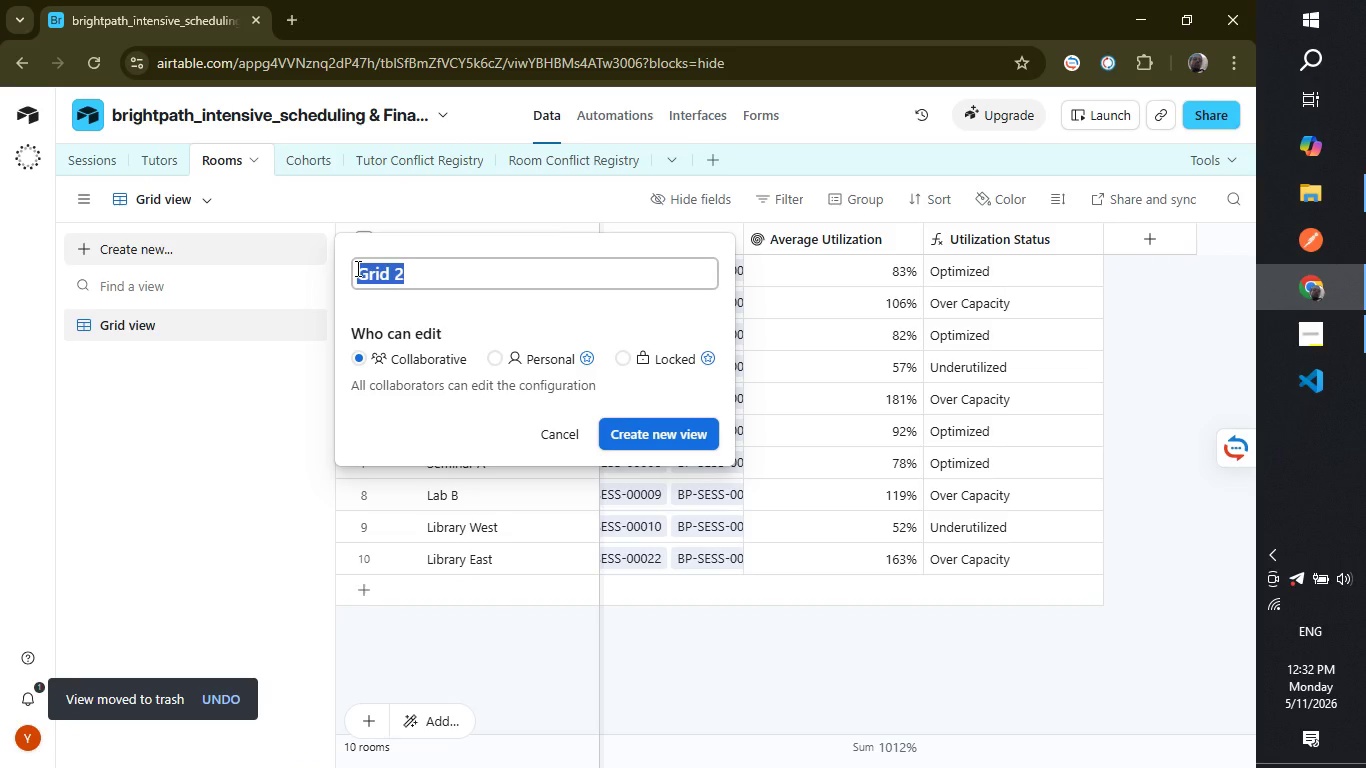 
type(Underused Rooms)
 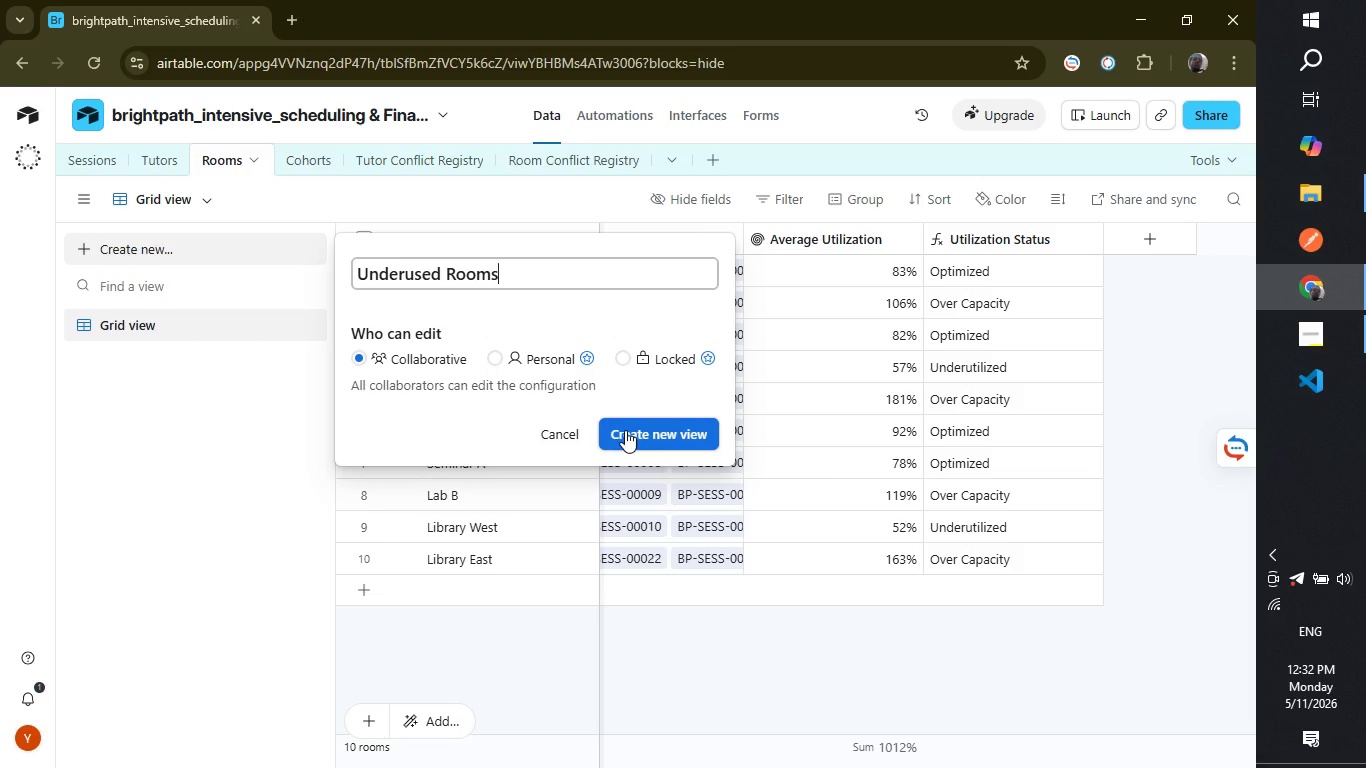 
wait(5.41)
 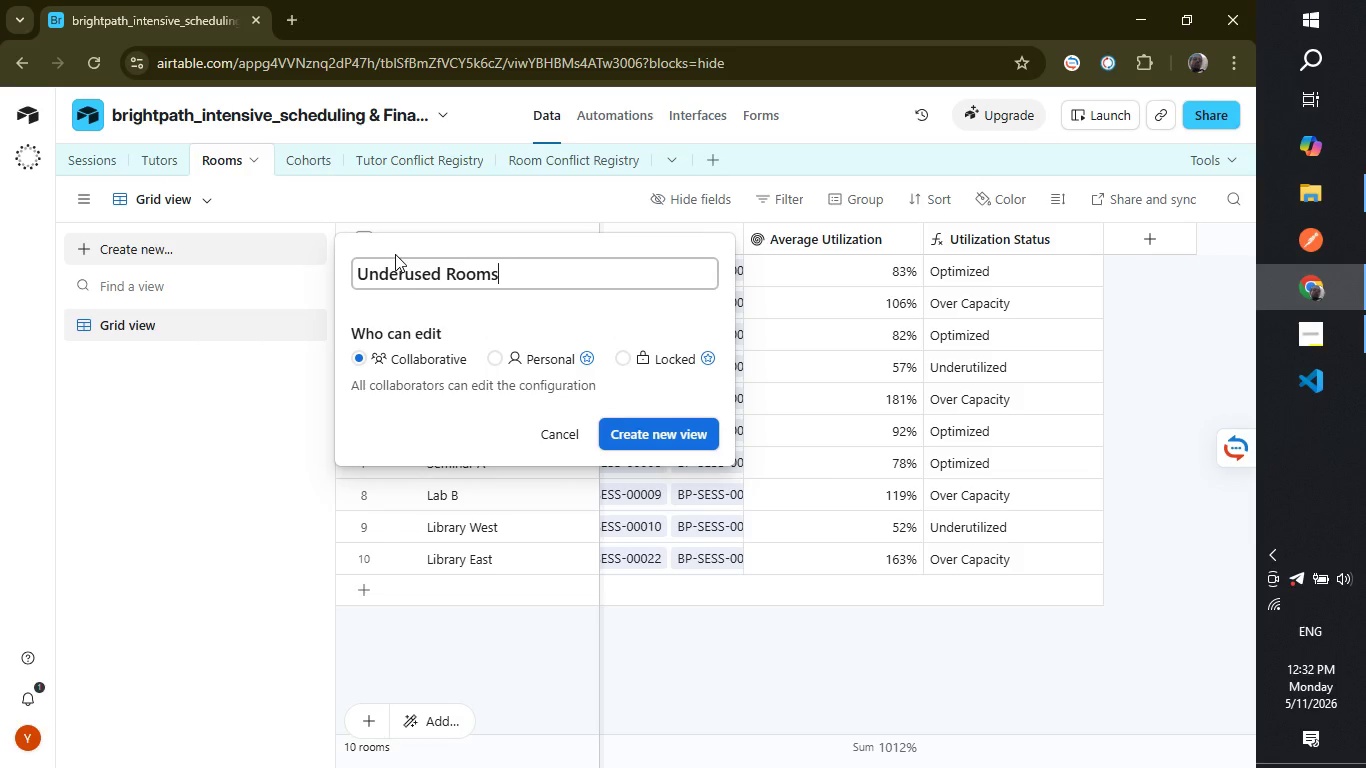 
left_click([625, 430])
 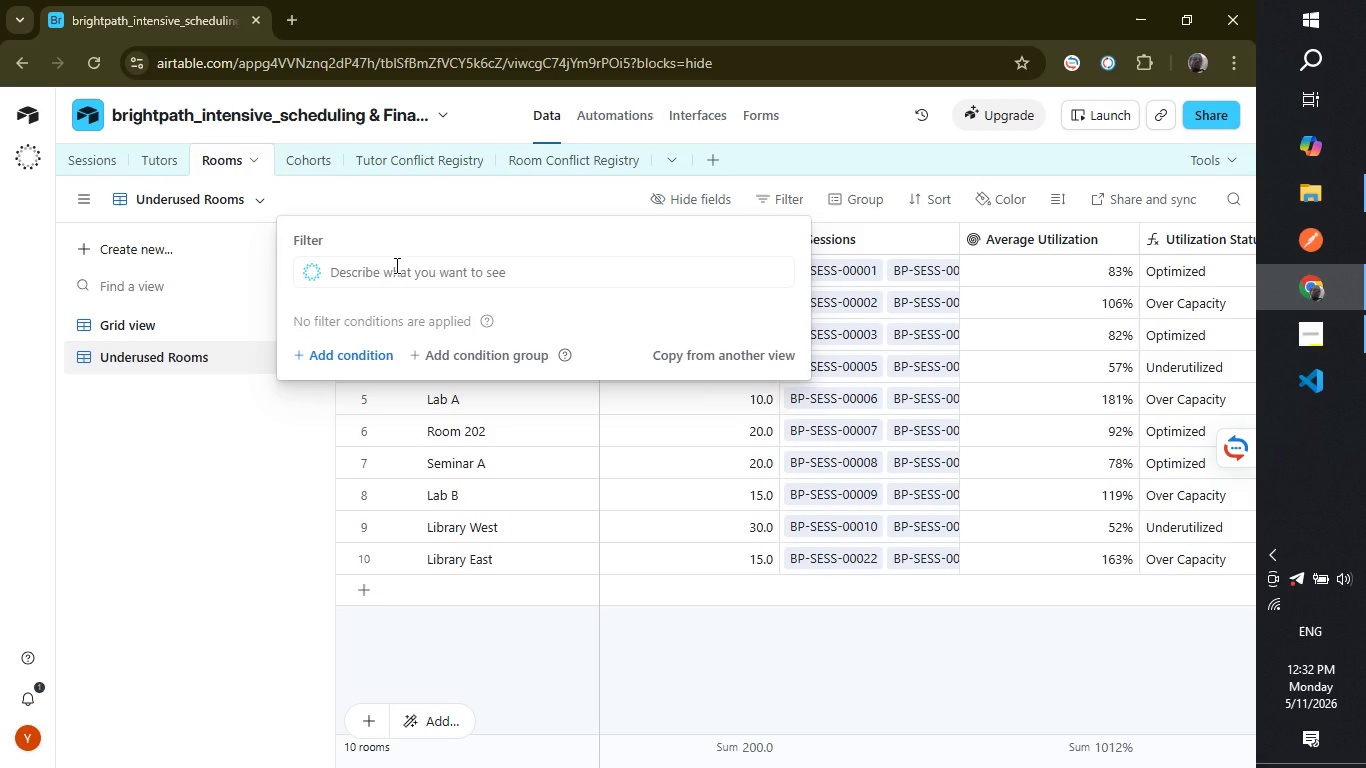 
wait(11.91)
 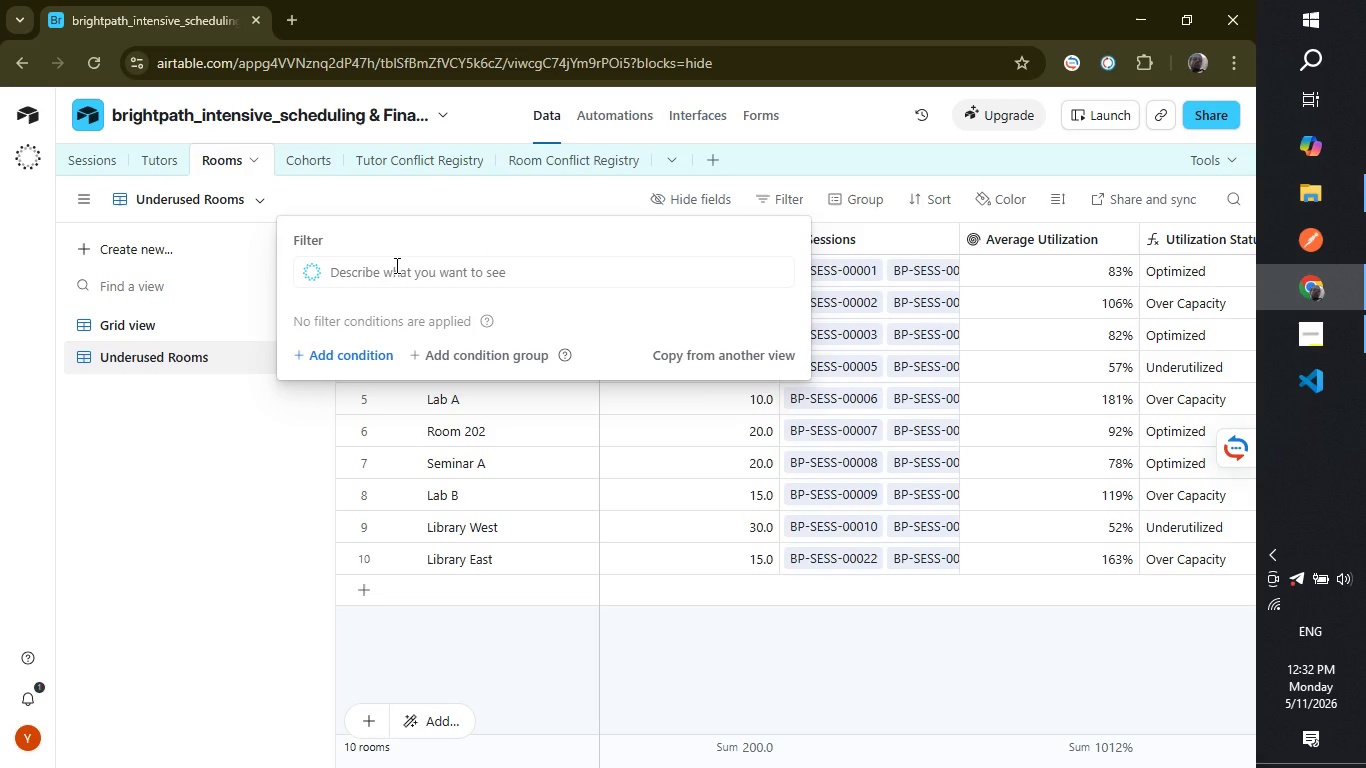 
left_click([344, 341])
 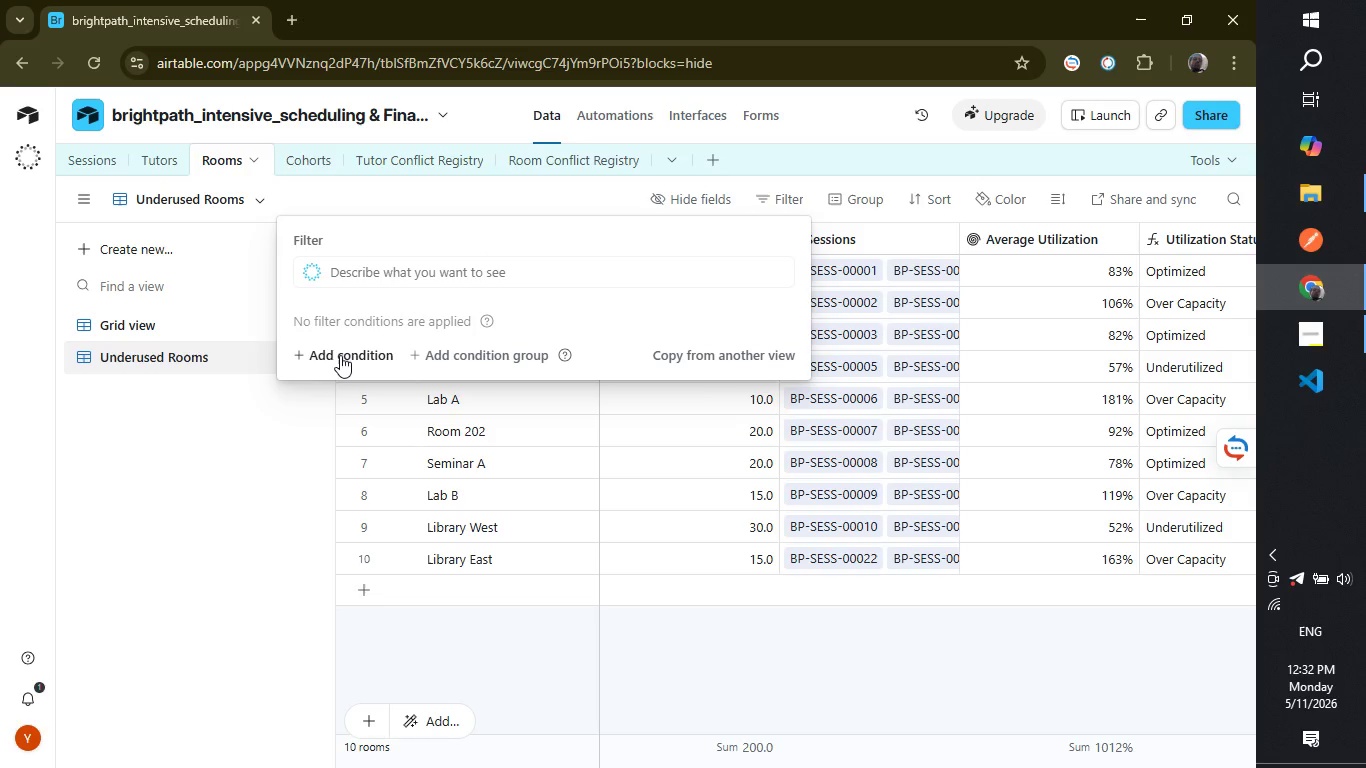 
left_click([340, 355])
 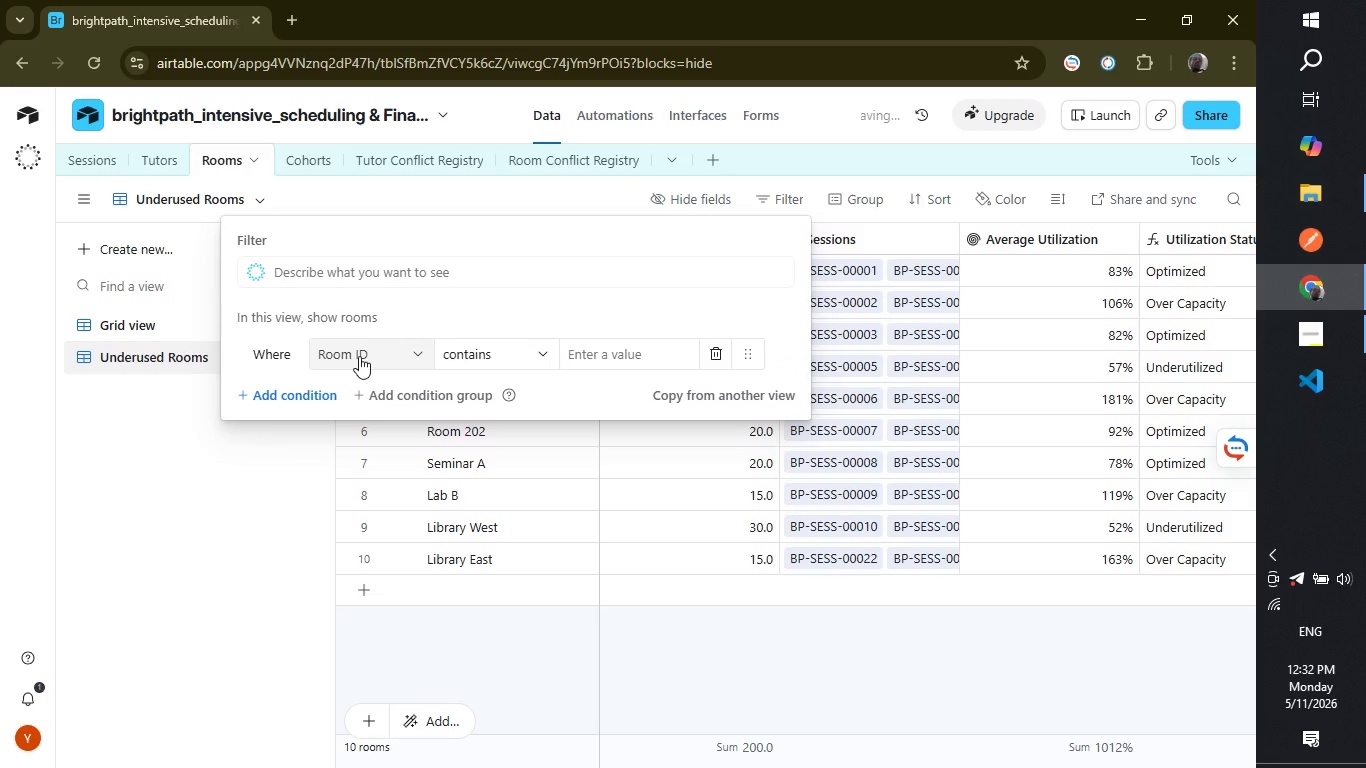 
left_click([359, 356])
 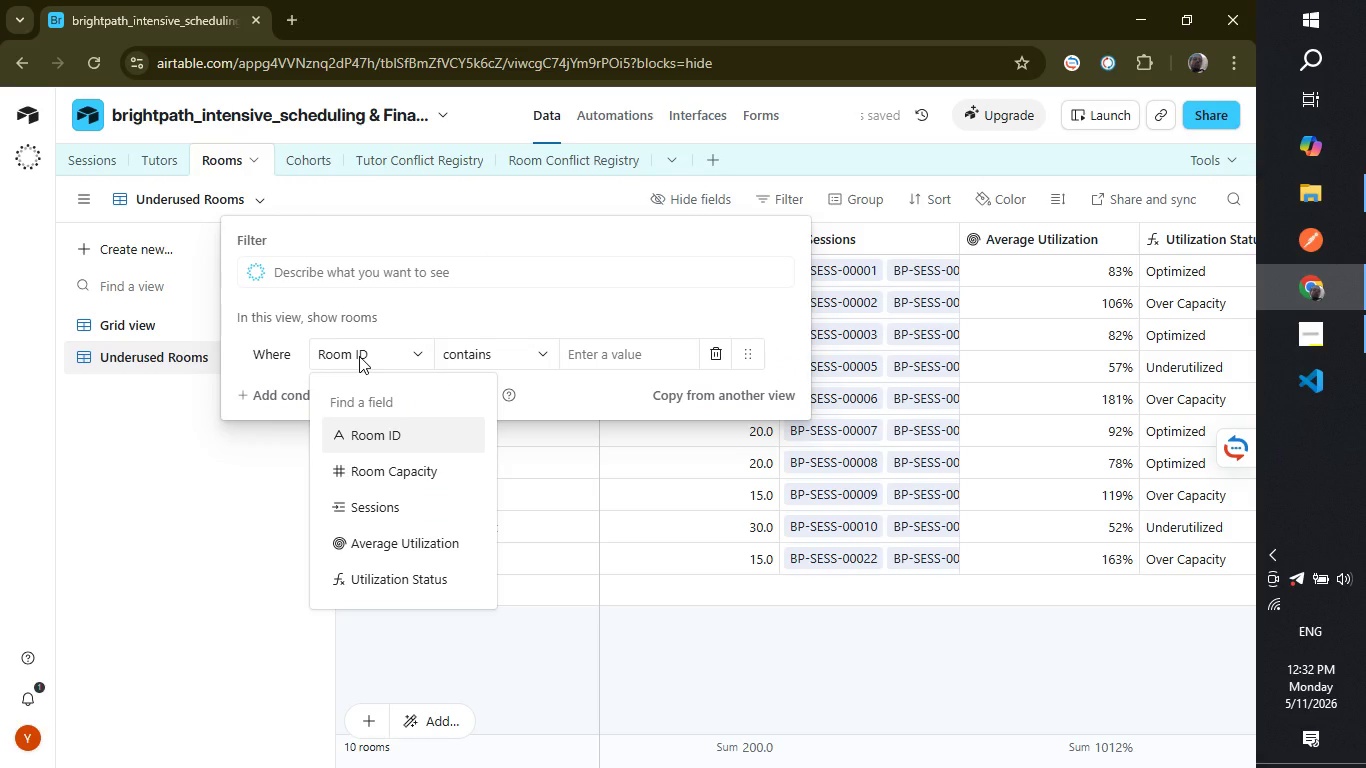 
type(uti)
 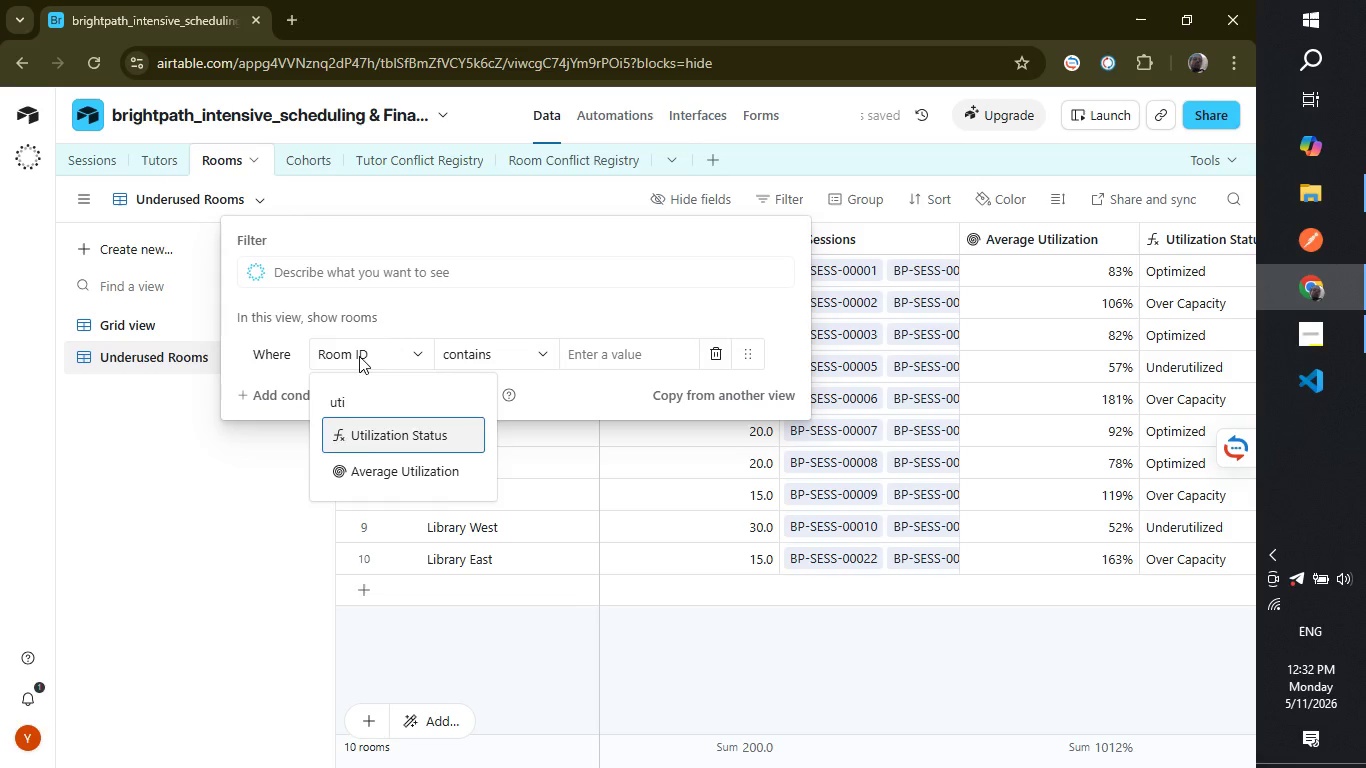 
key(Enter)
 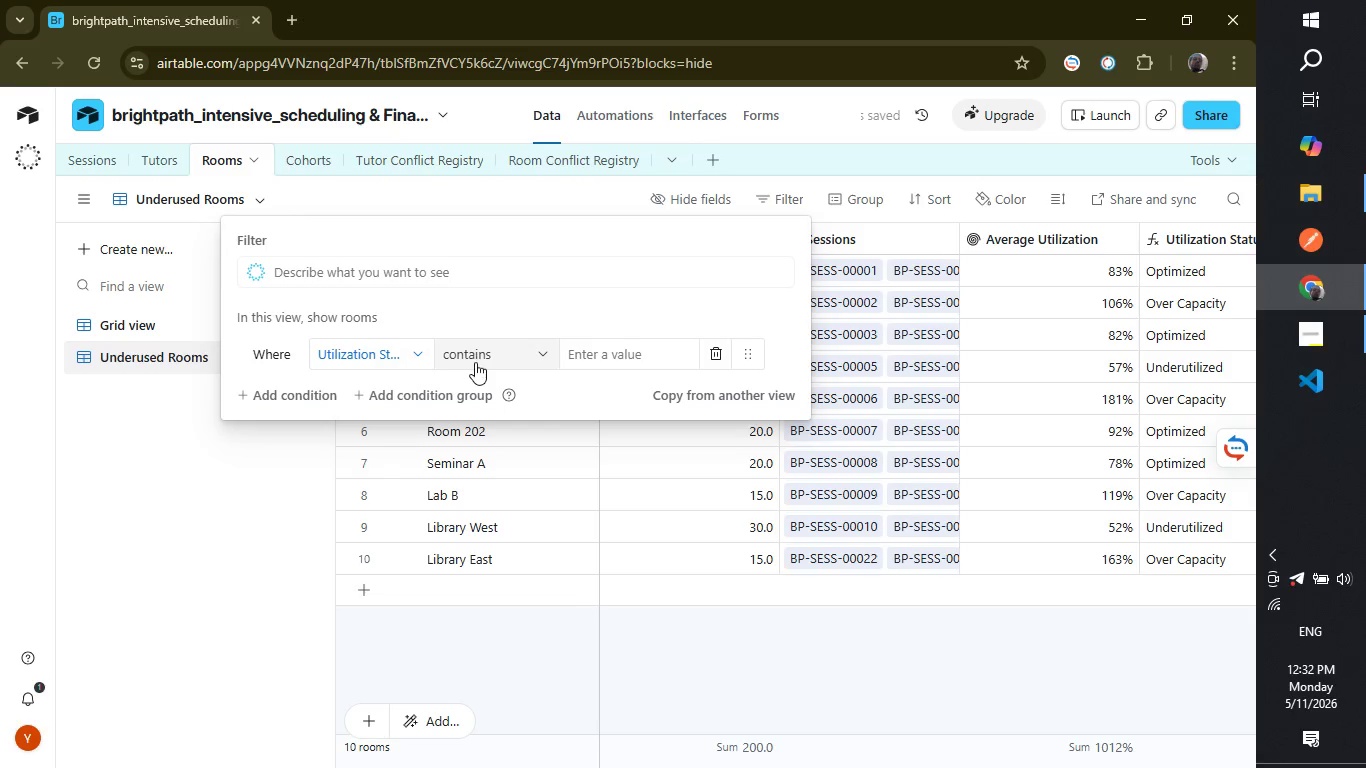 
left_click([476, 361])
 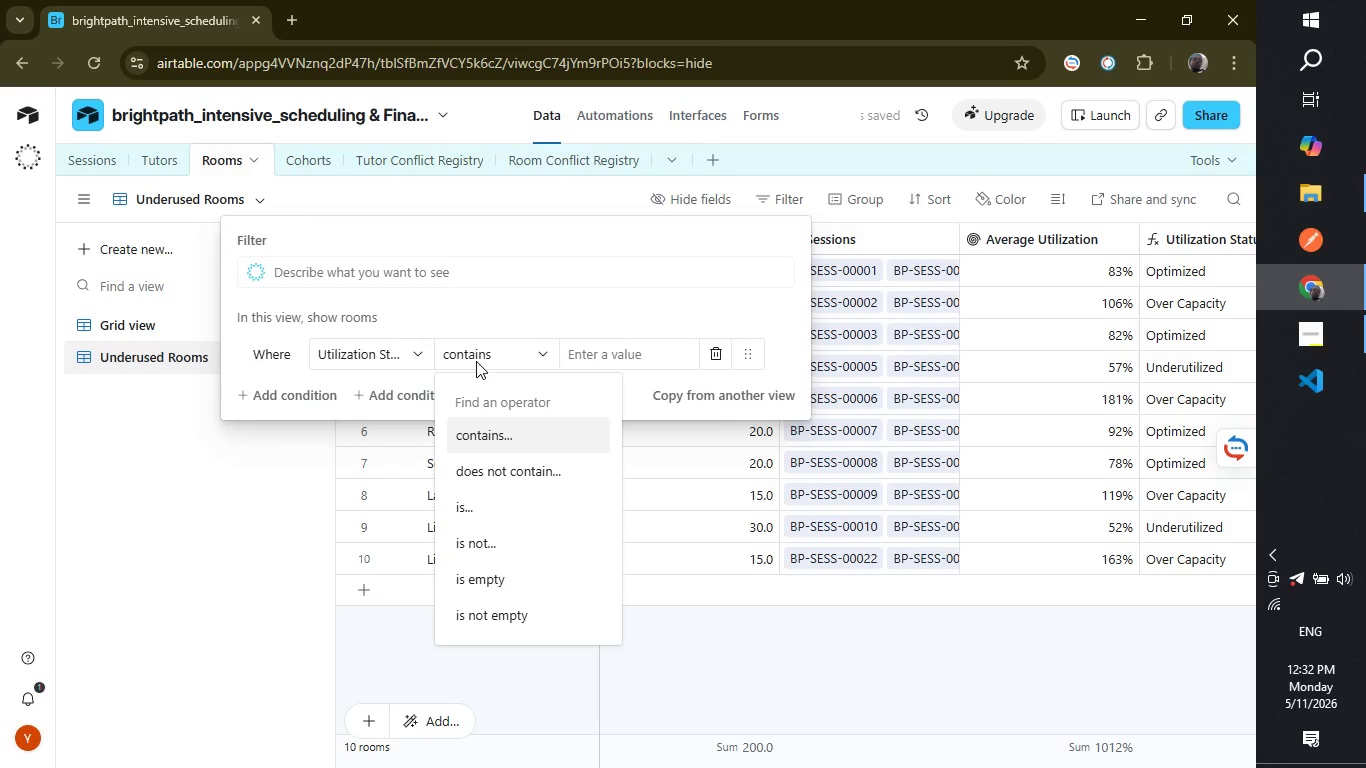 
left_click([476, 361])
 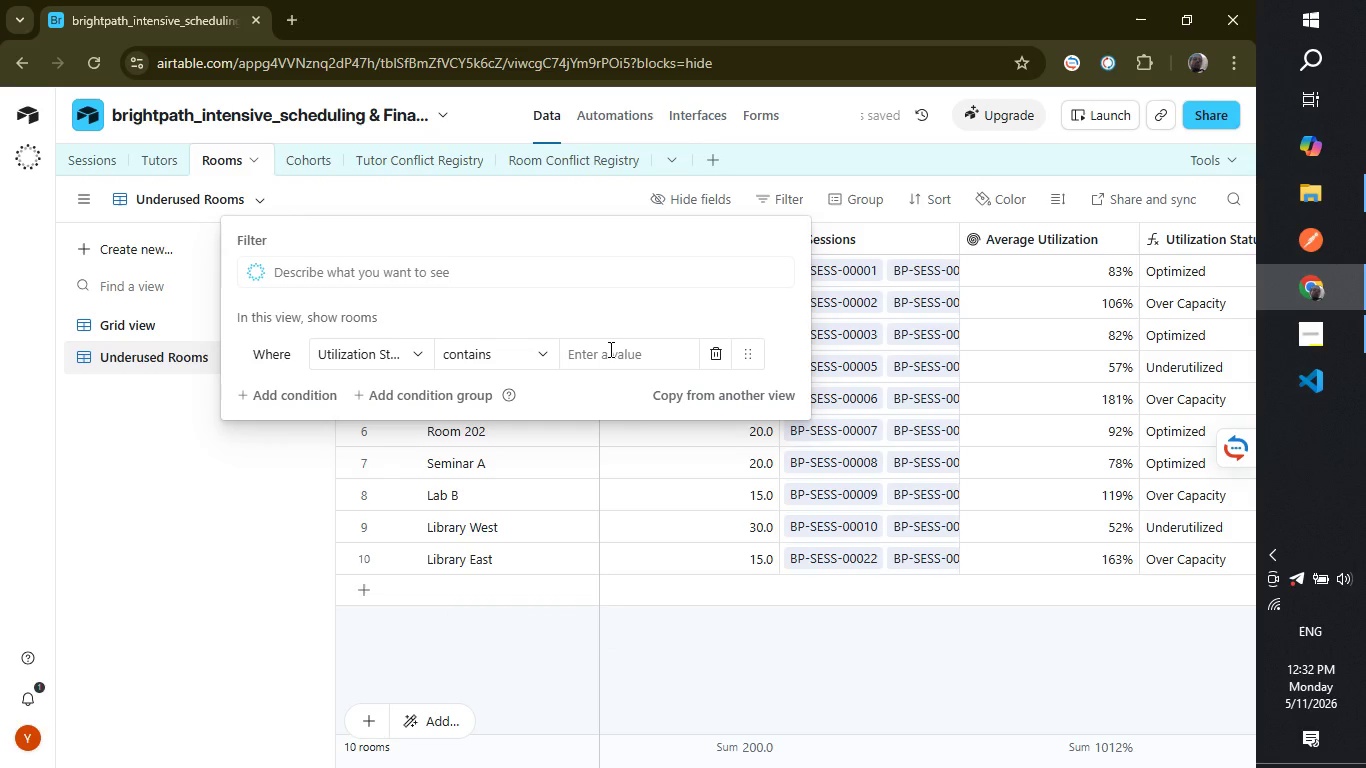 
left_click([609, 349])
 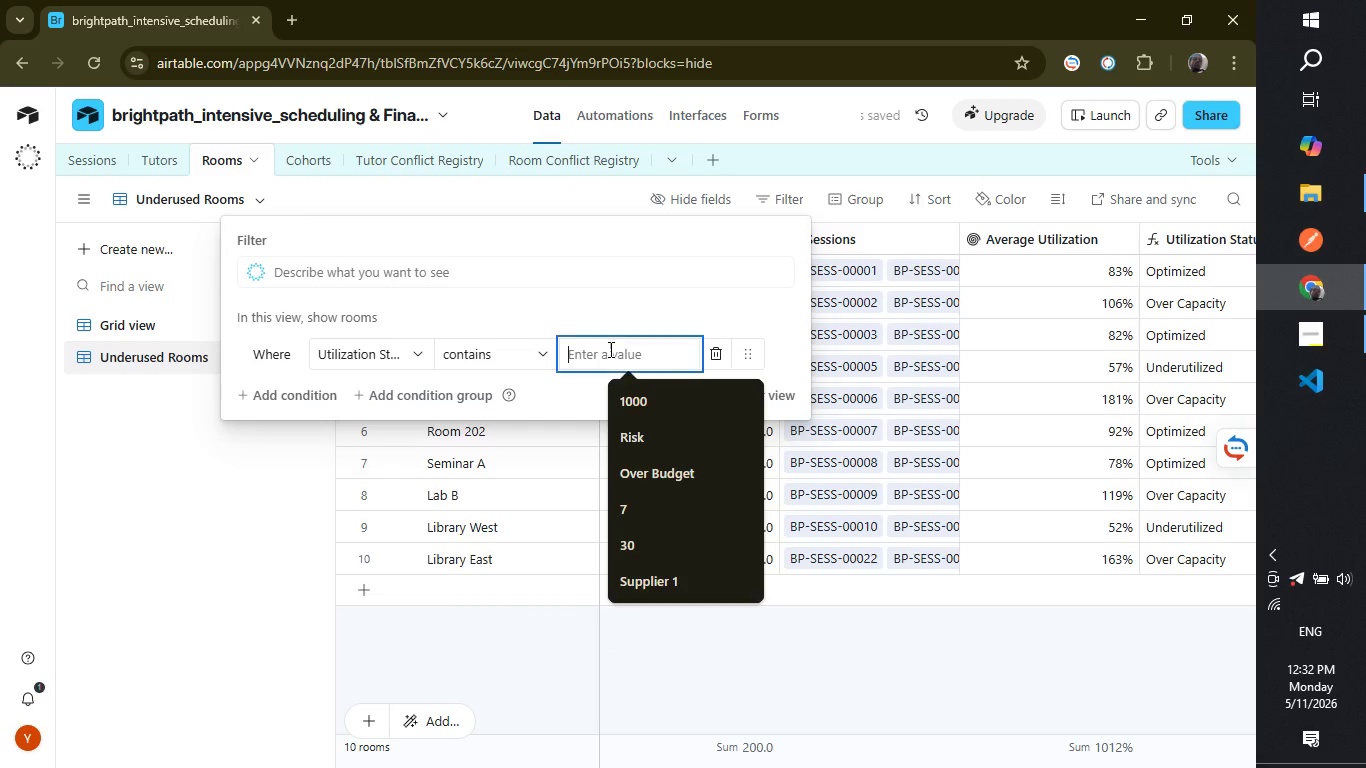 
key(Shift+ShiftLeft)
 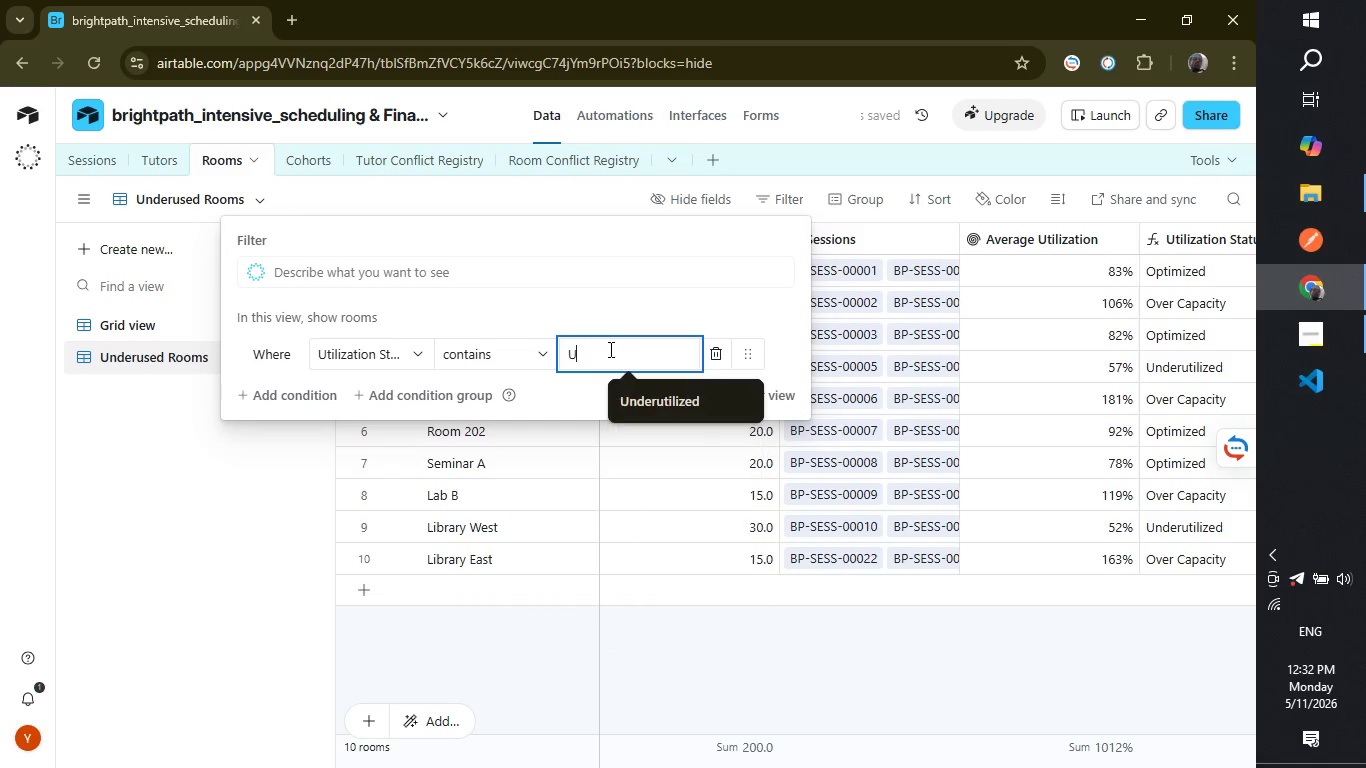 
key(Shift+U)
 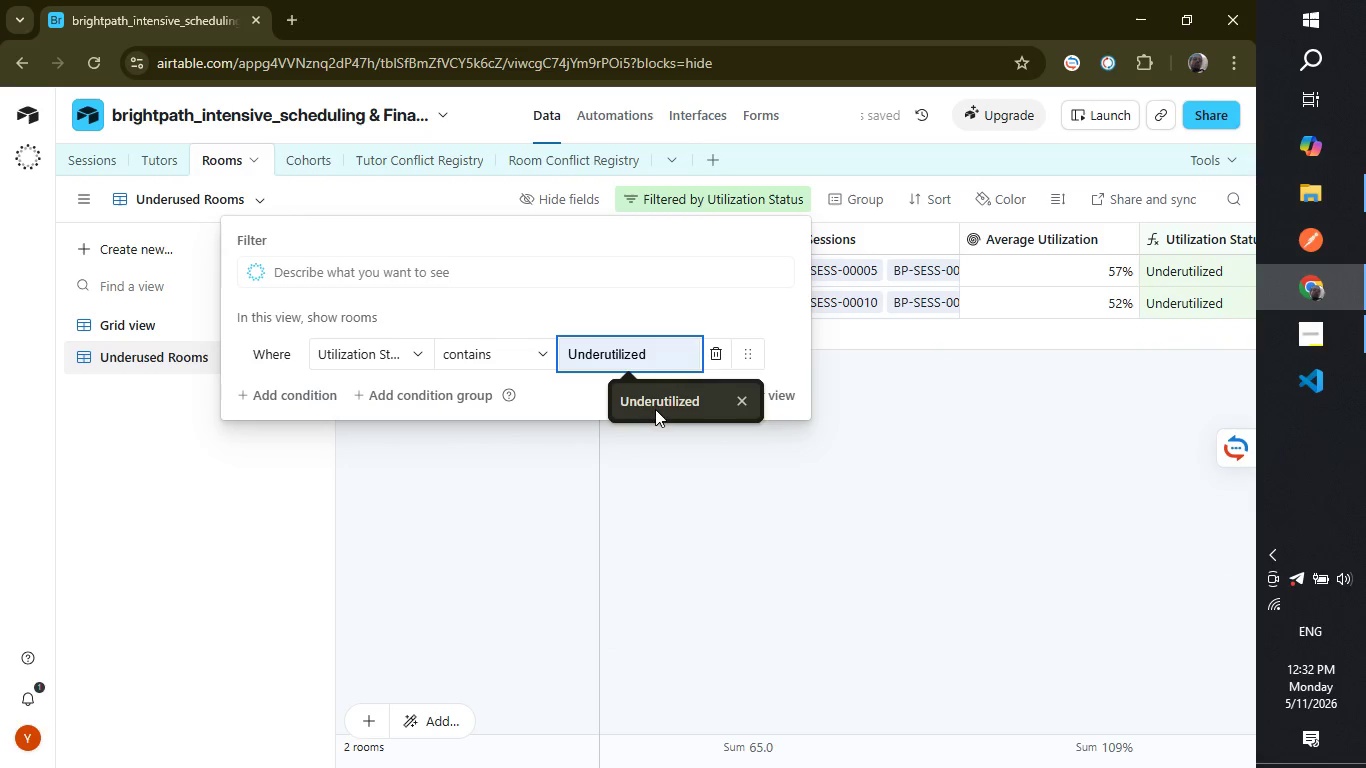 
left_click([651, 402])
 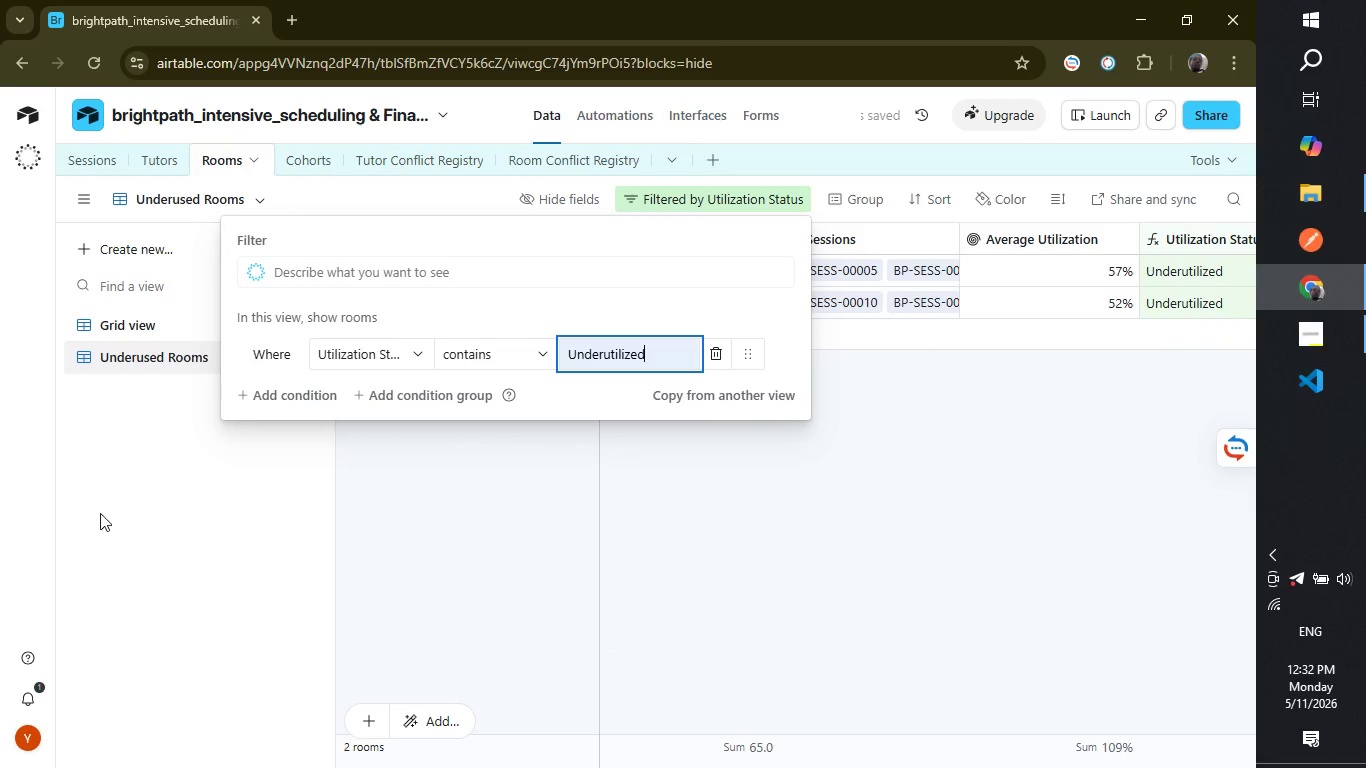 
left_click([176, 496])
 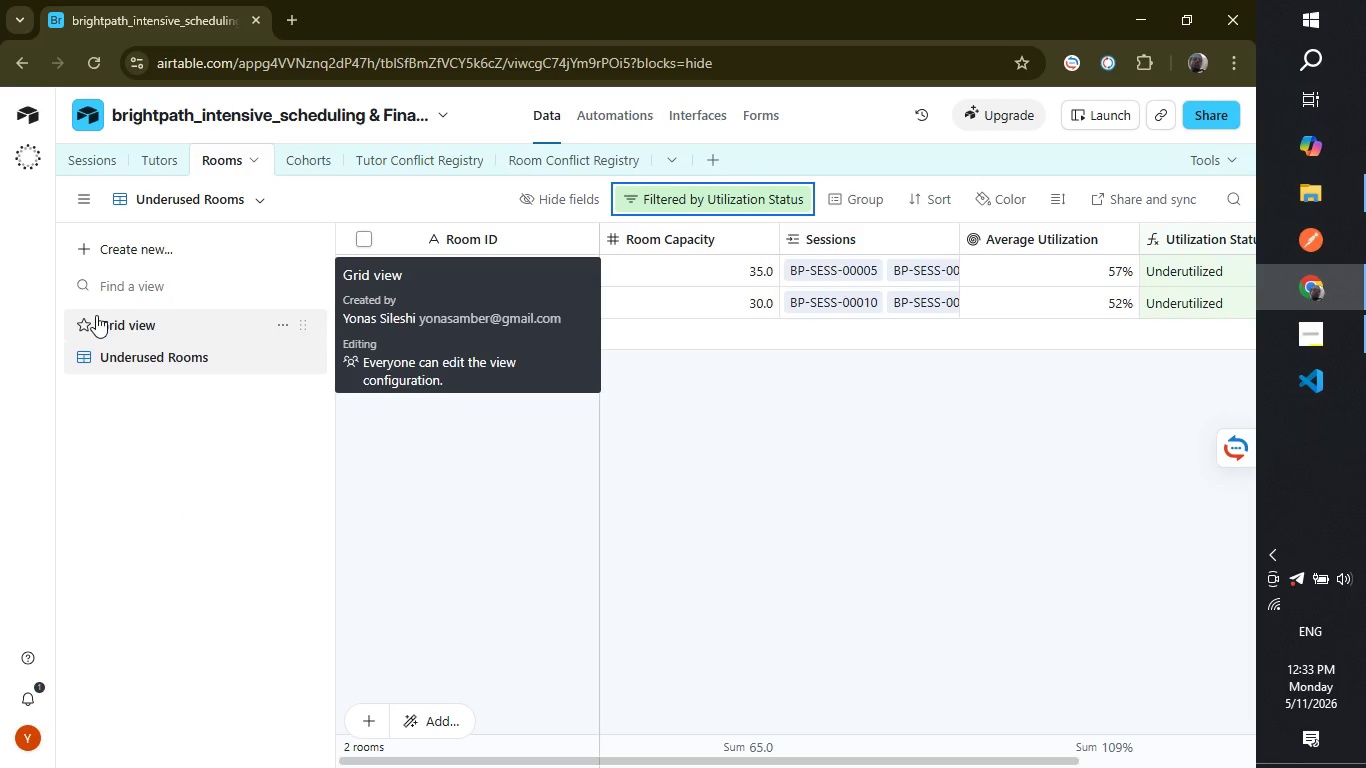 
wait(72.83)
 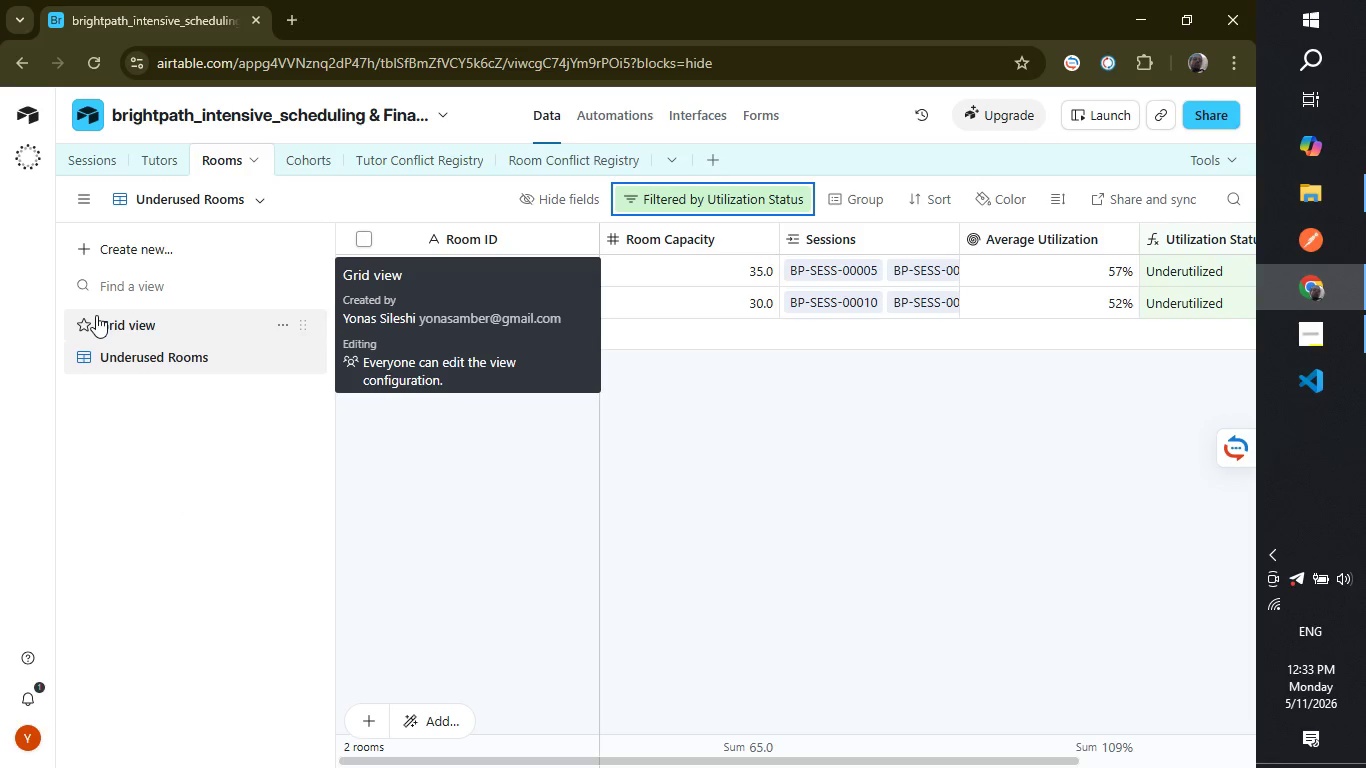 
scroll: coordinate [874, 464], scroll_direction: none, amount: 0.0
 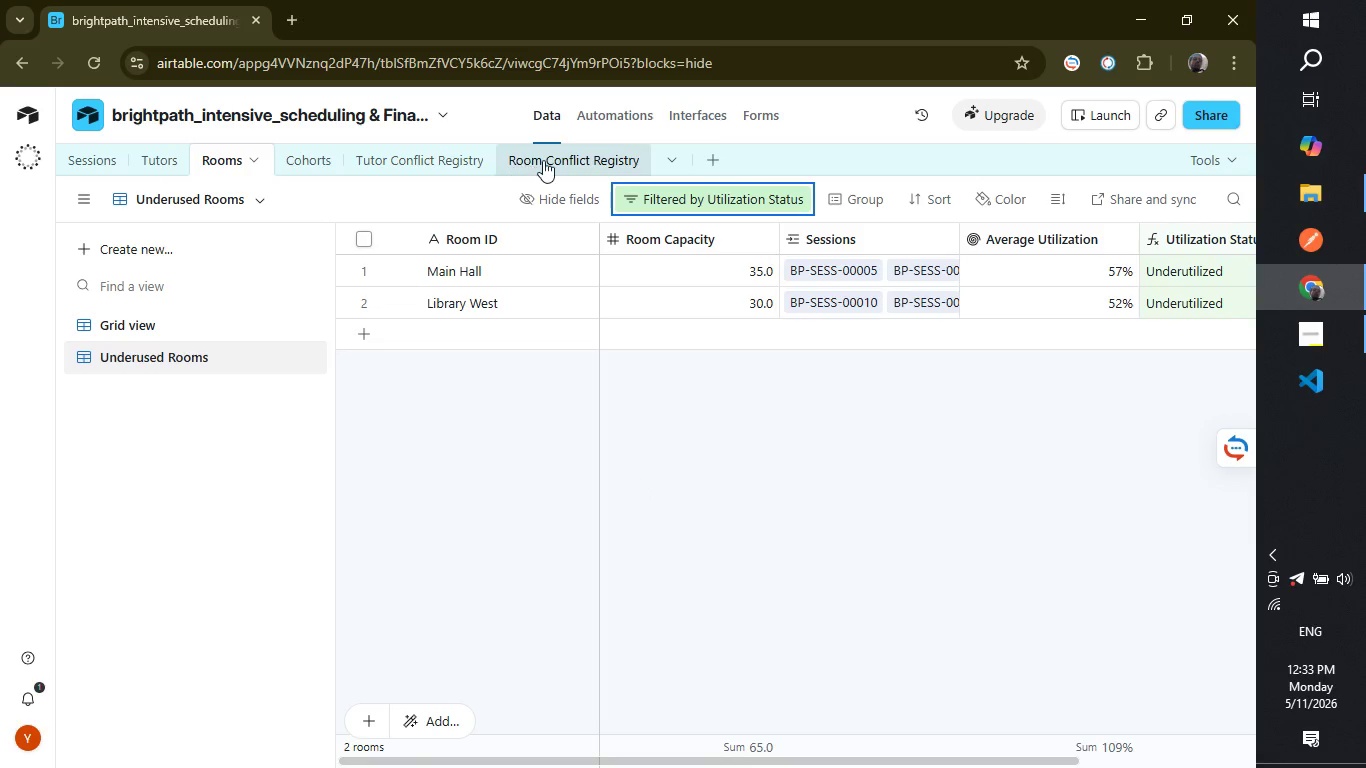 
left_click([550, 160])
 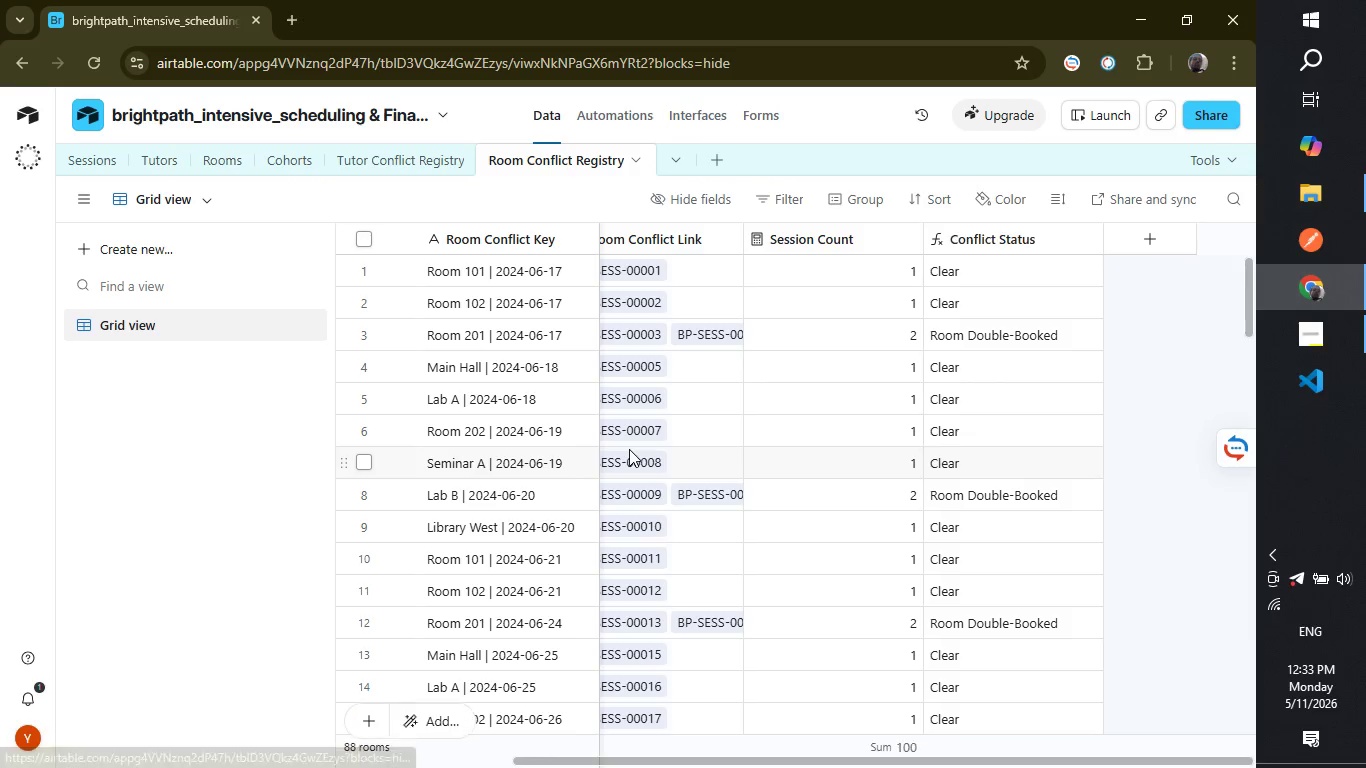 
scroll: coordinate [632, 456], scroll_direction: down, amount: 16.0
 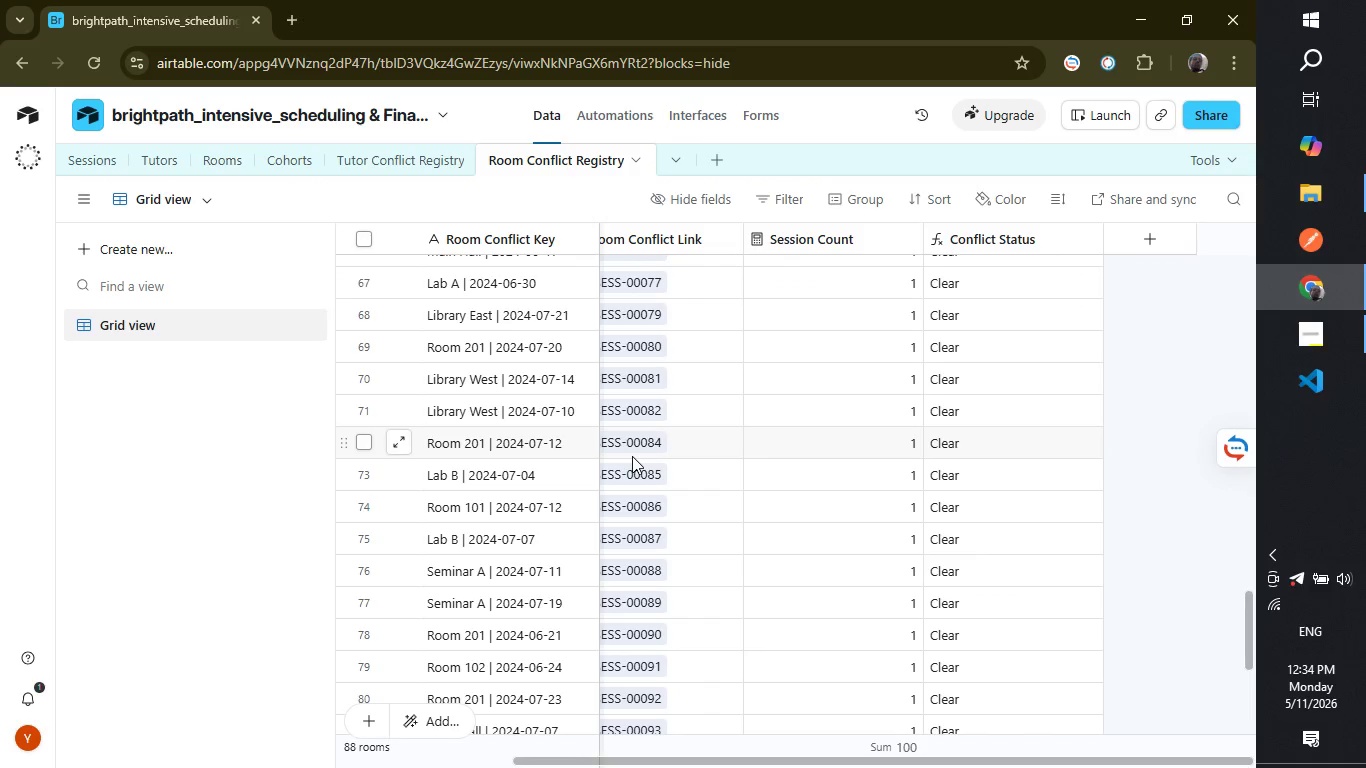 
scroll: coordinate [632, 456], scroll_direction: up, amount: 11.0
 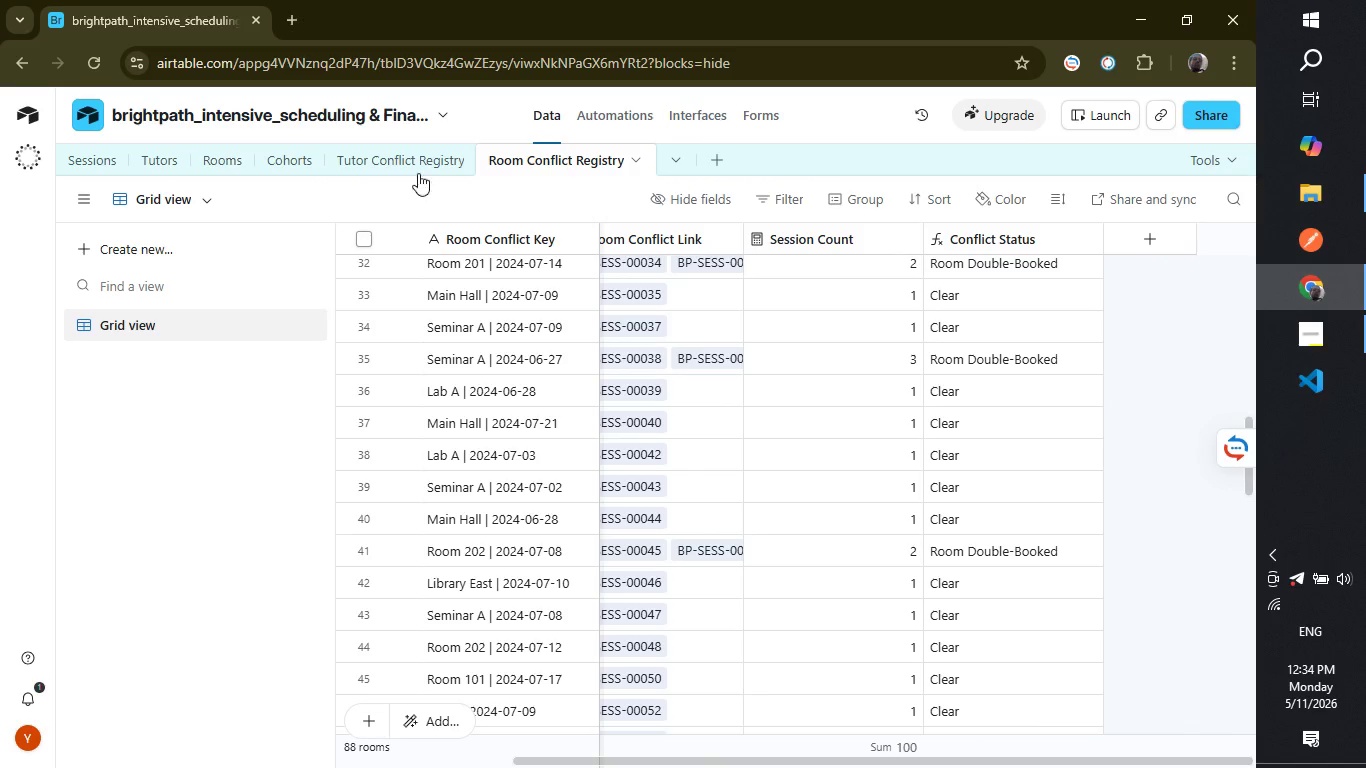 
double_click([414, 157])
 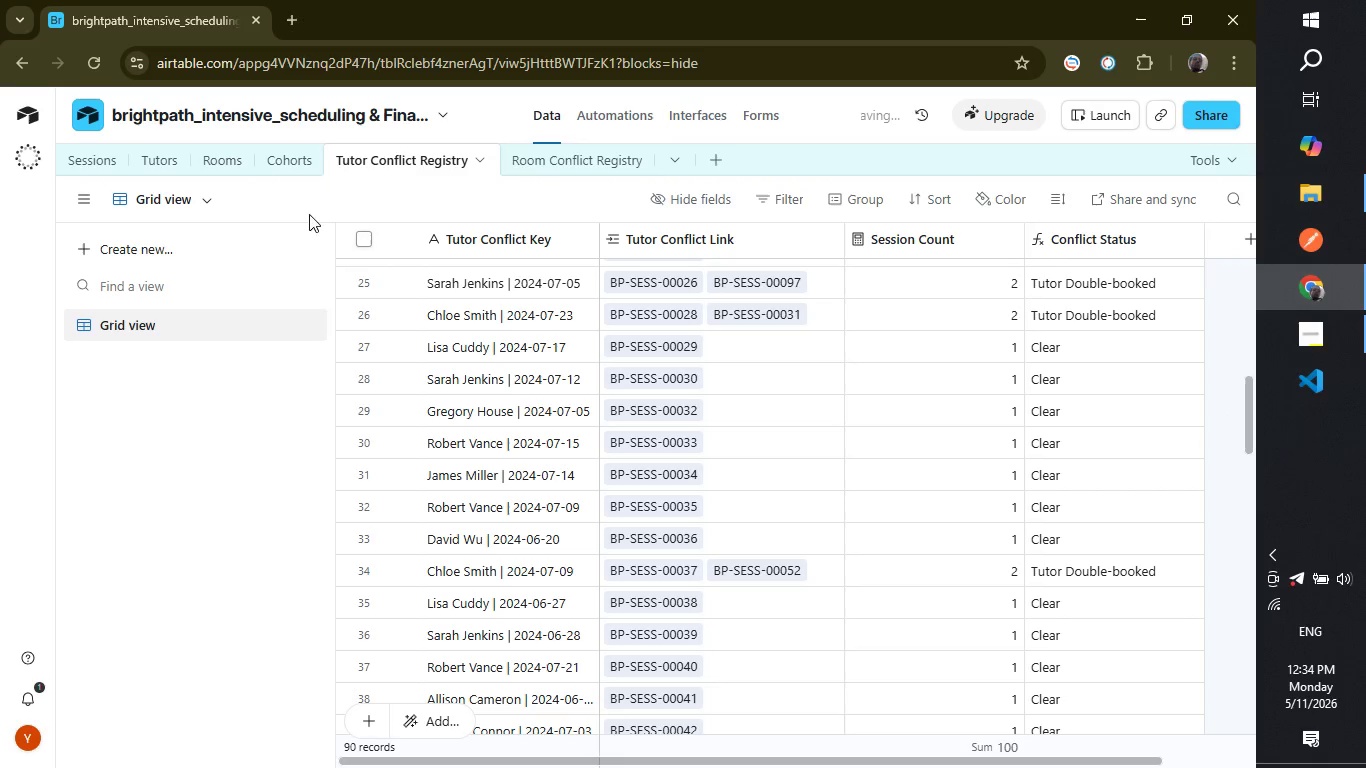 
left_click([279, 164])